 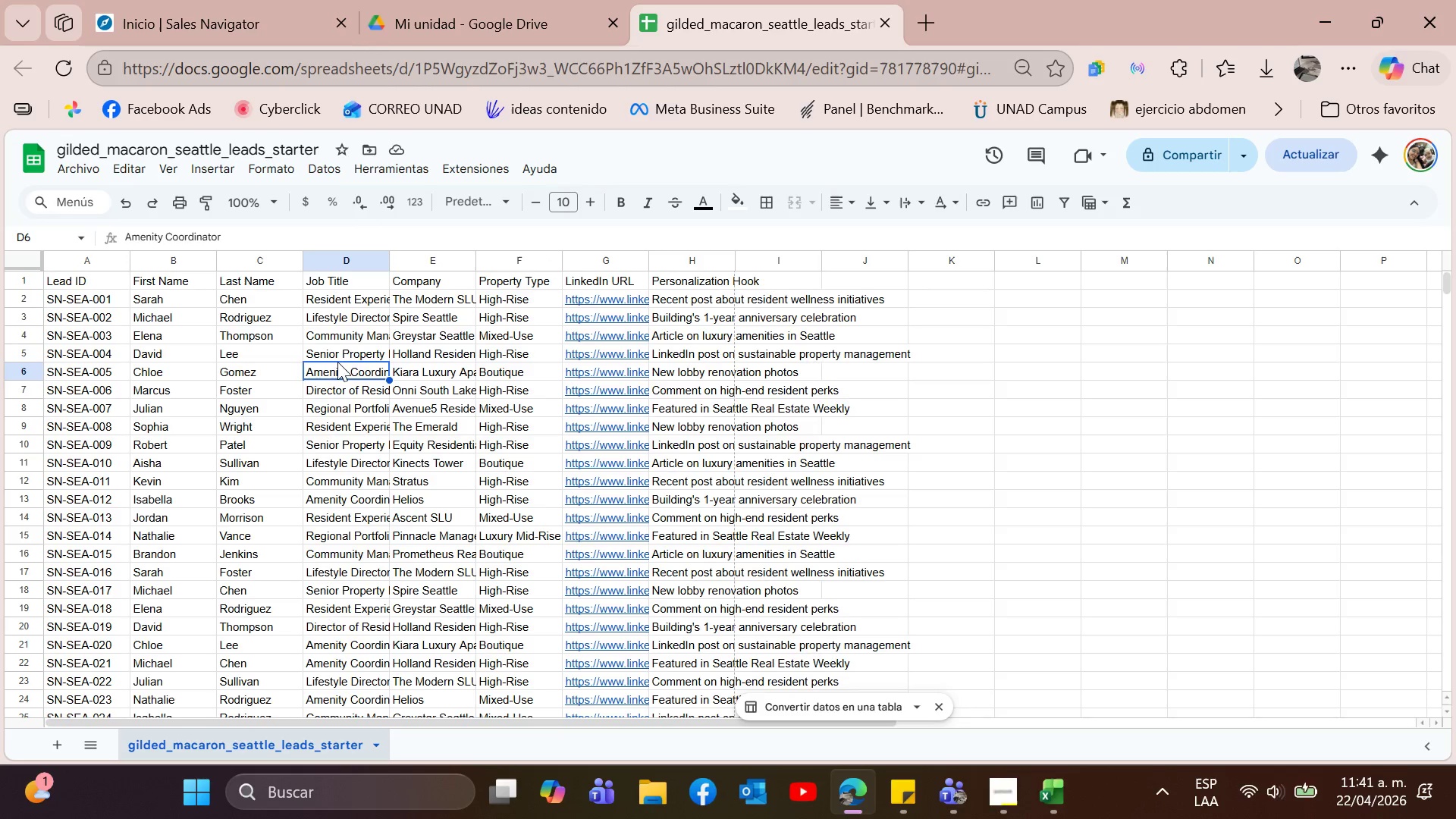 
left_click([420, 308])
 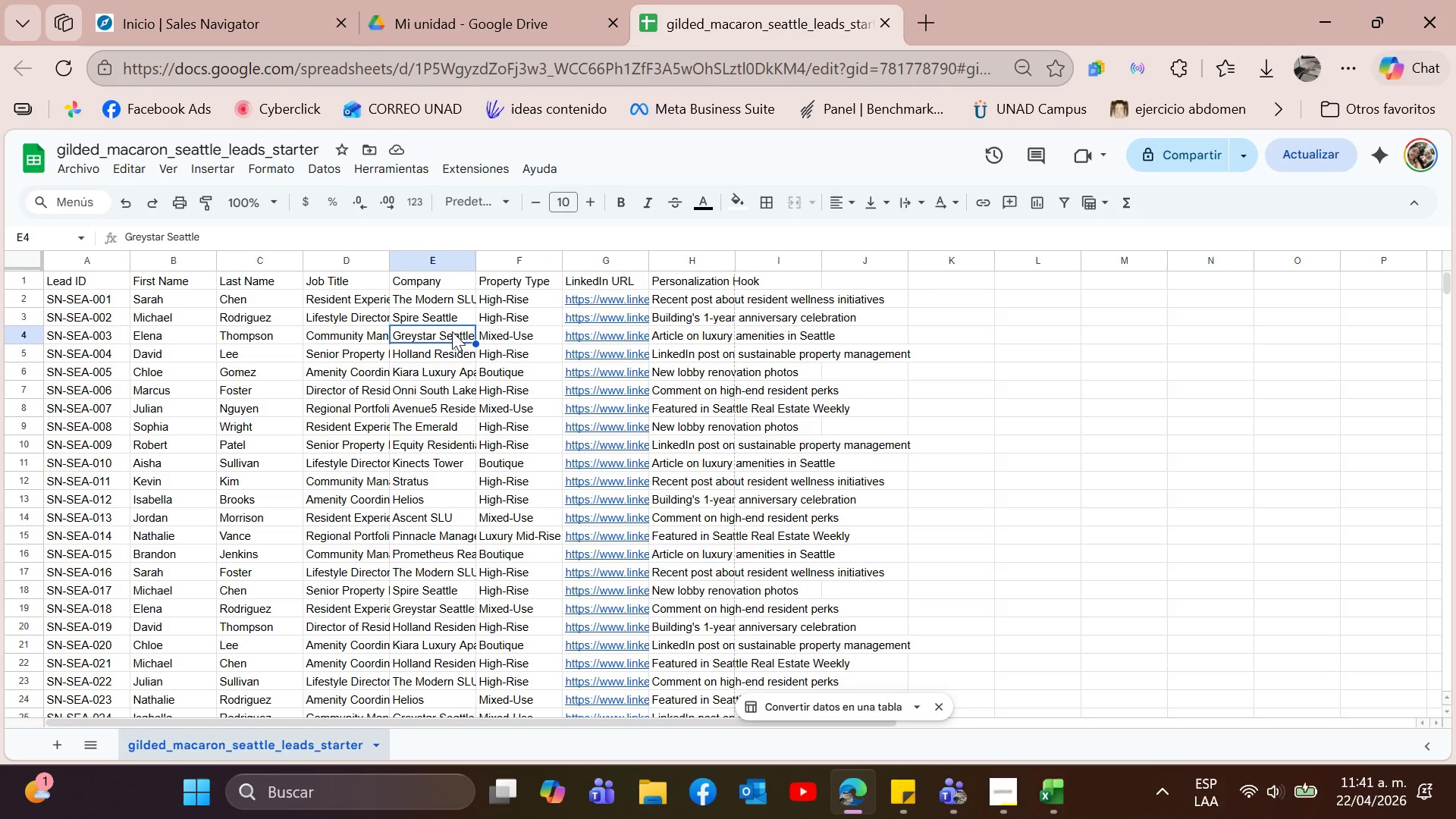 
double_click([452, 306])
 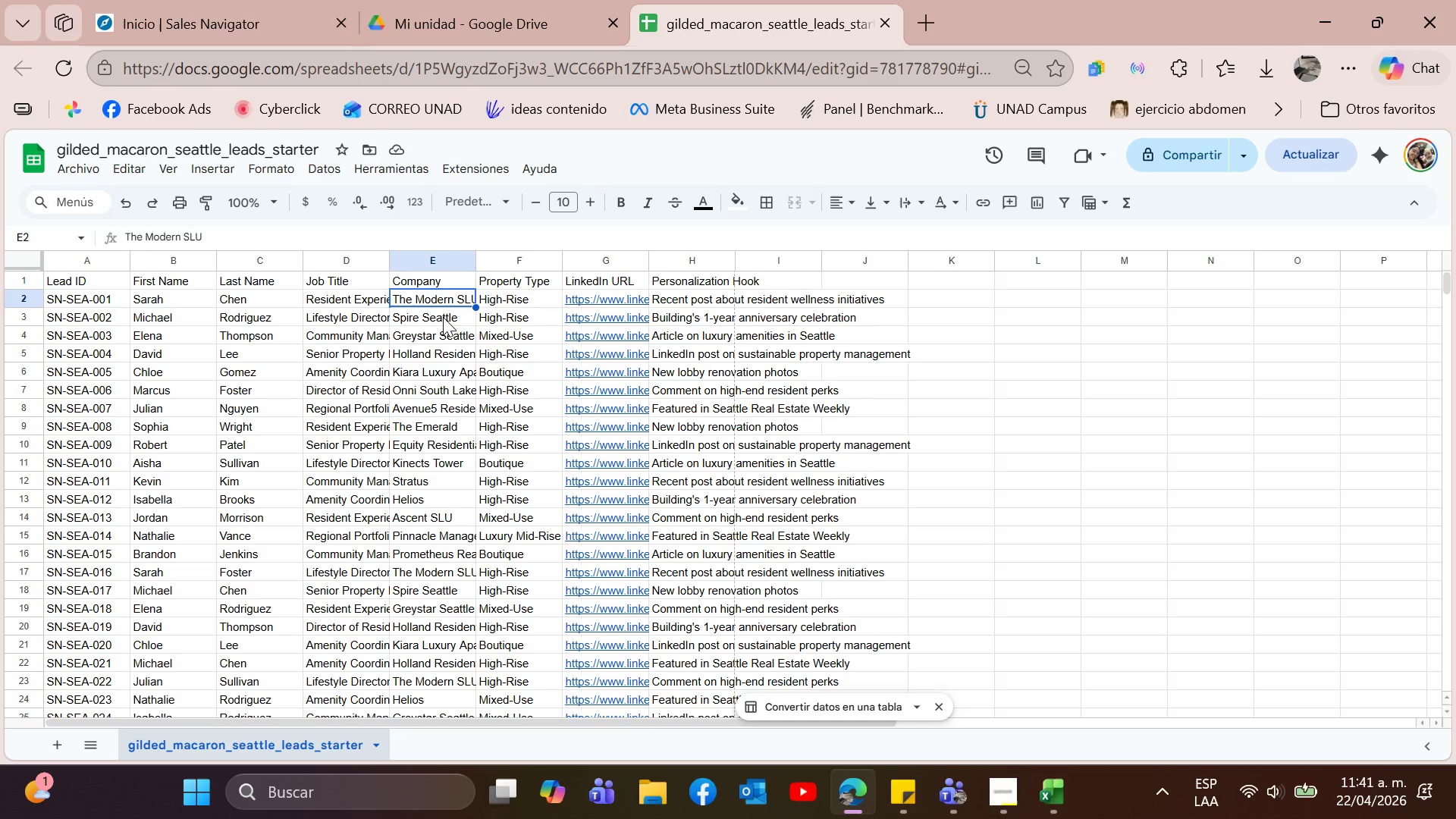 
wait(19.02)
 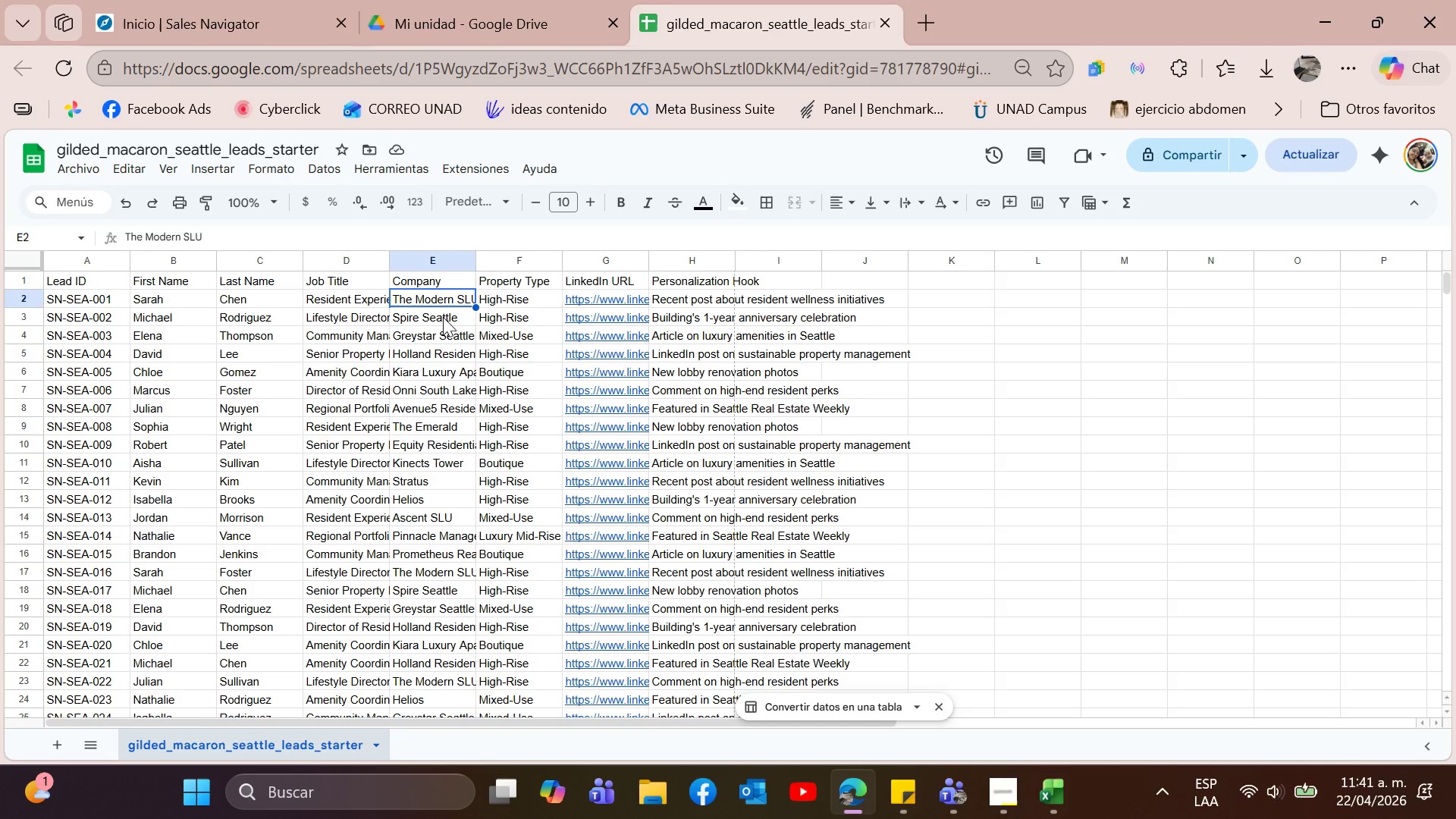 
scroll: coordinate [497, 560], scroll_direction: down, amount: 1.0
 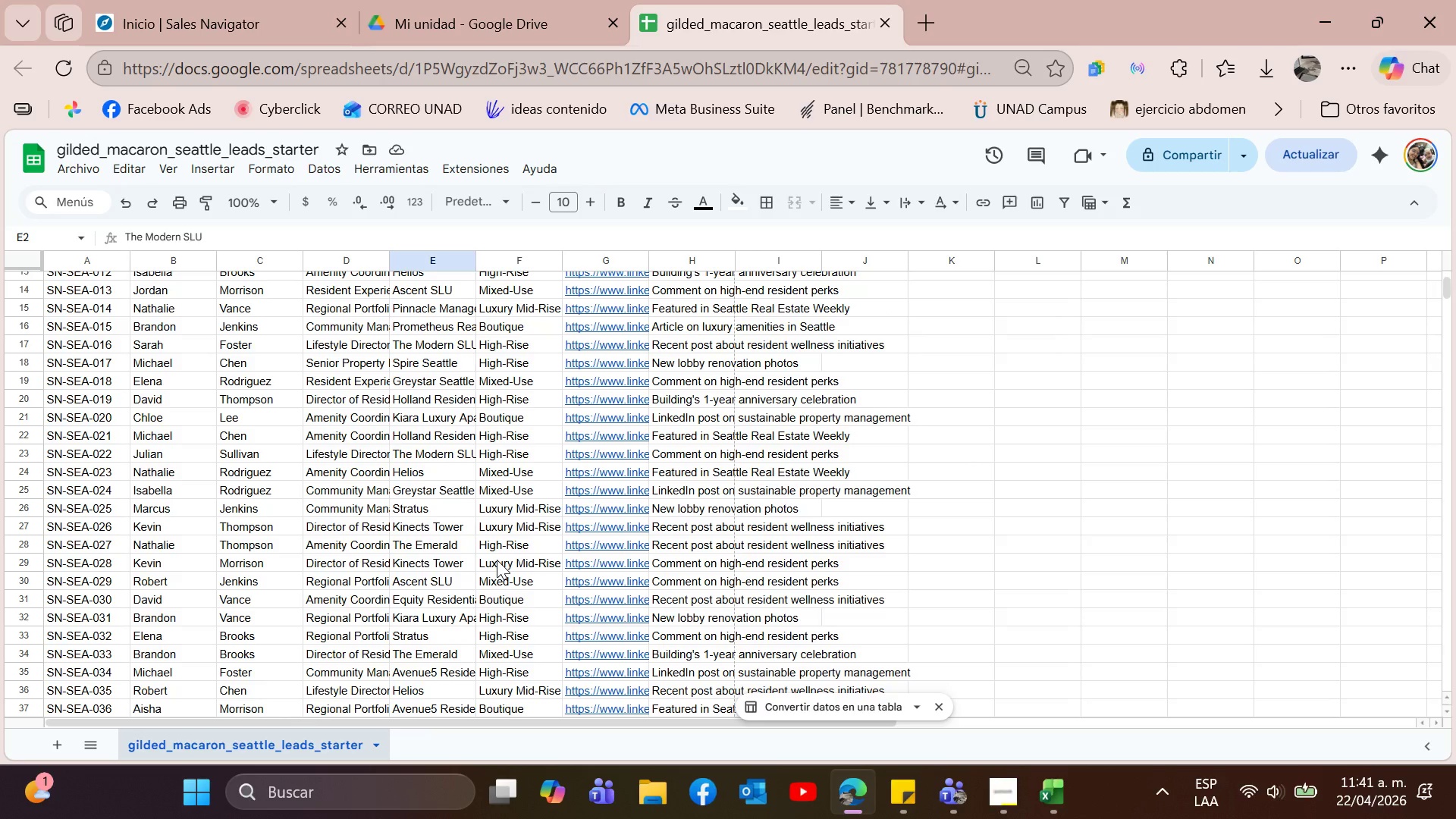 
wait(5.52)
 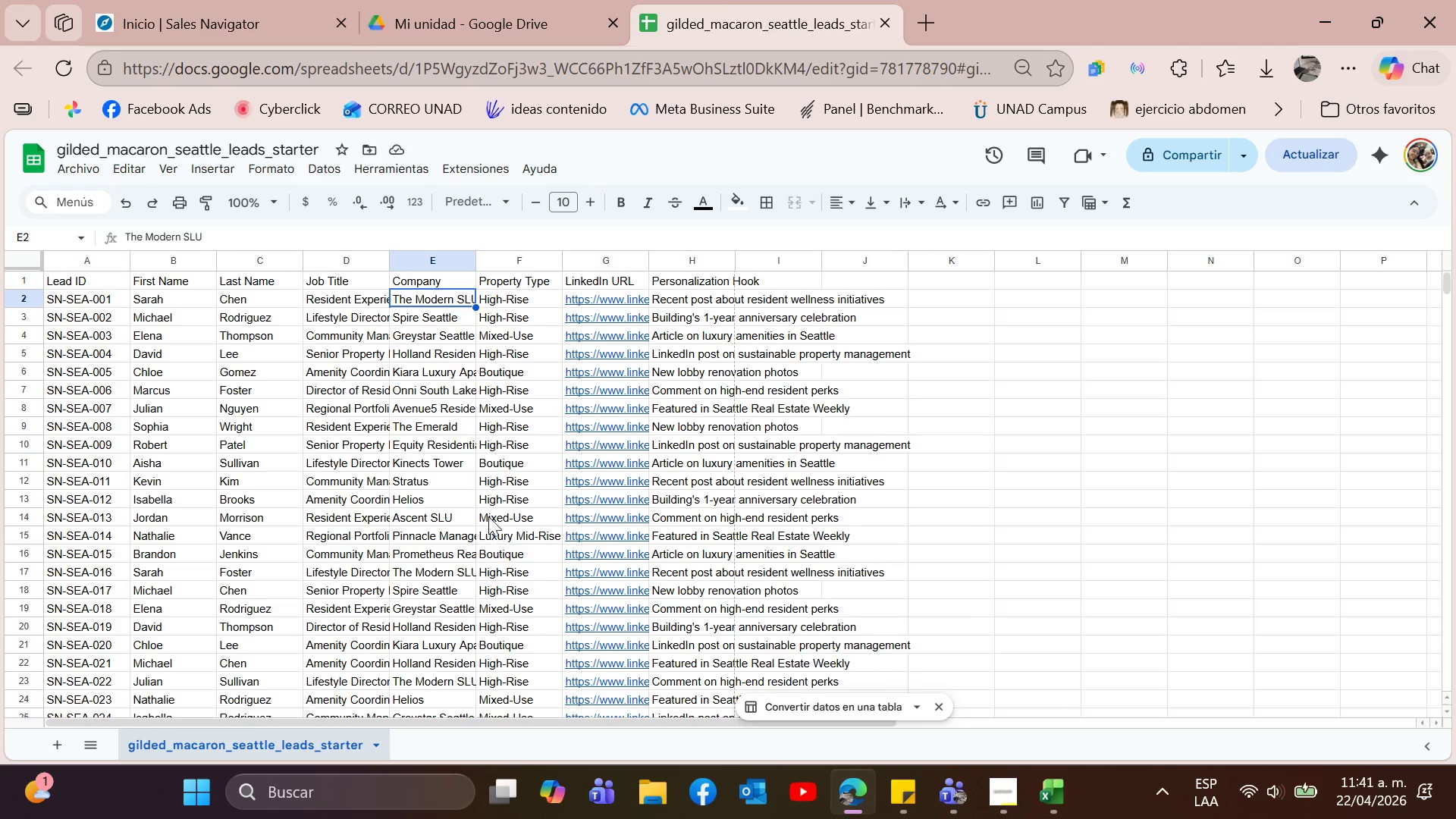 
left_click([488, 515])
 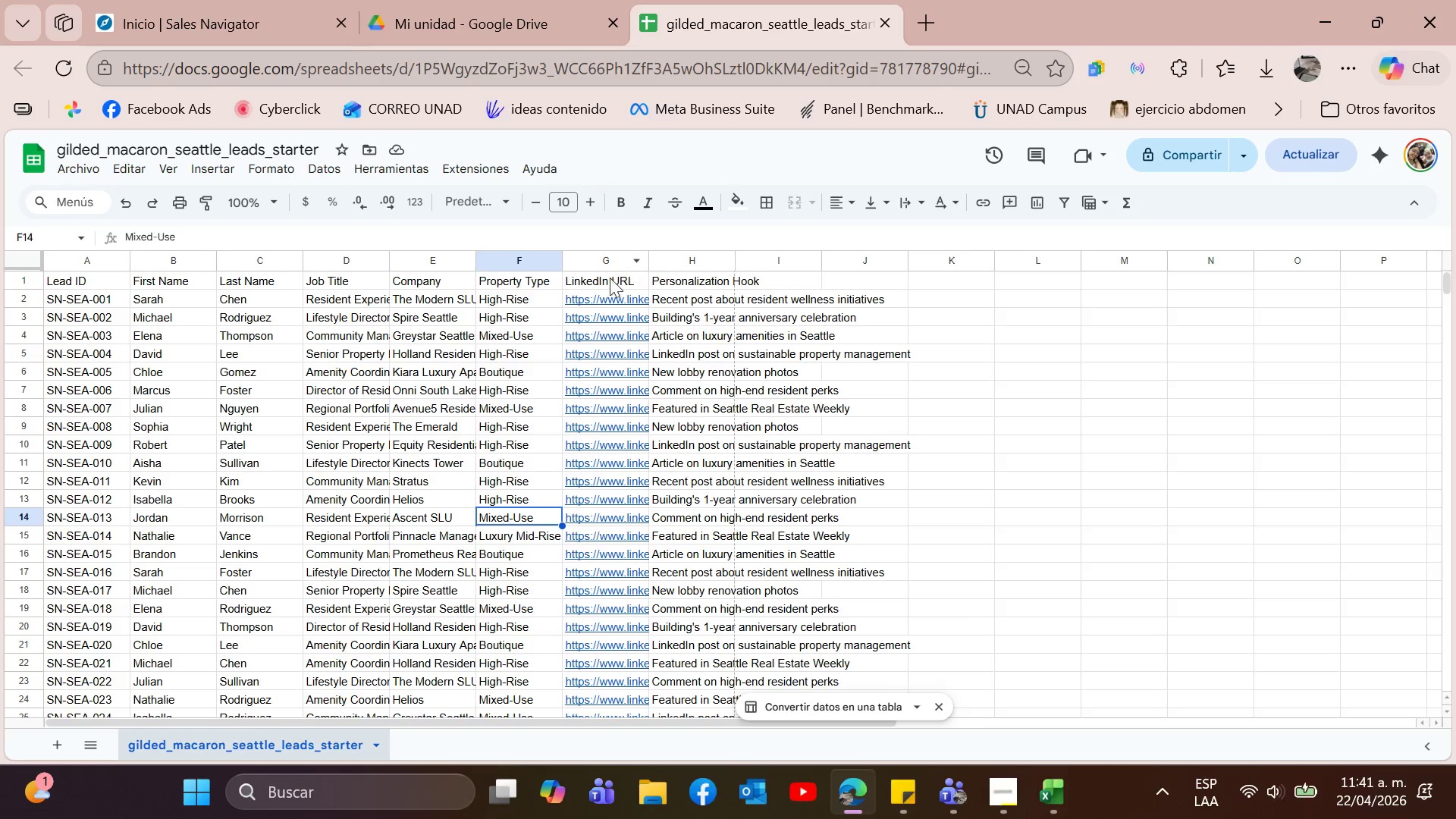 
scroll: coordinate [497, 560], scroll_direction: up, amount: 7.0
 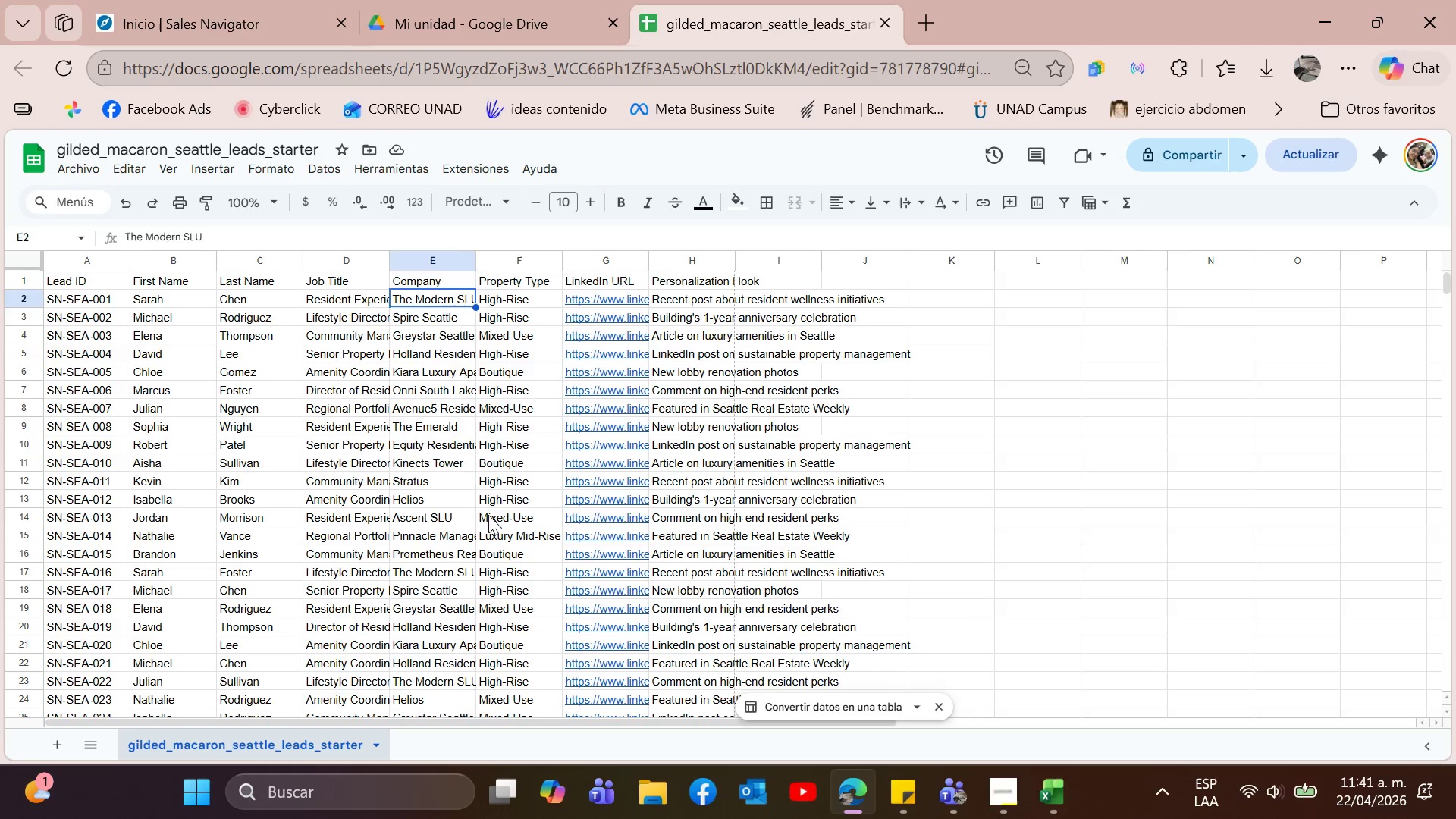 
left_click([534, 331])
 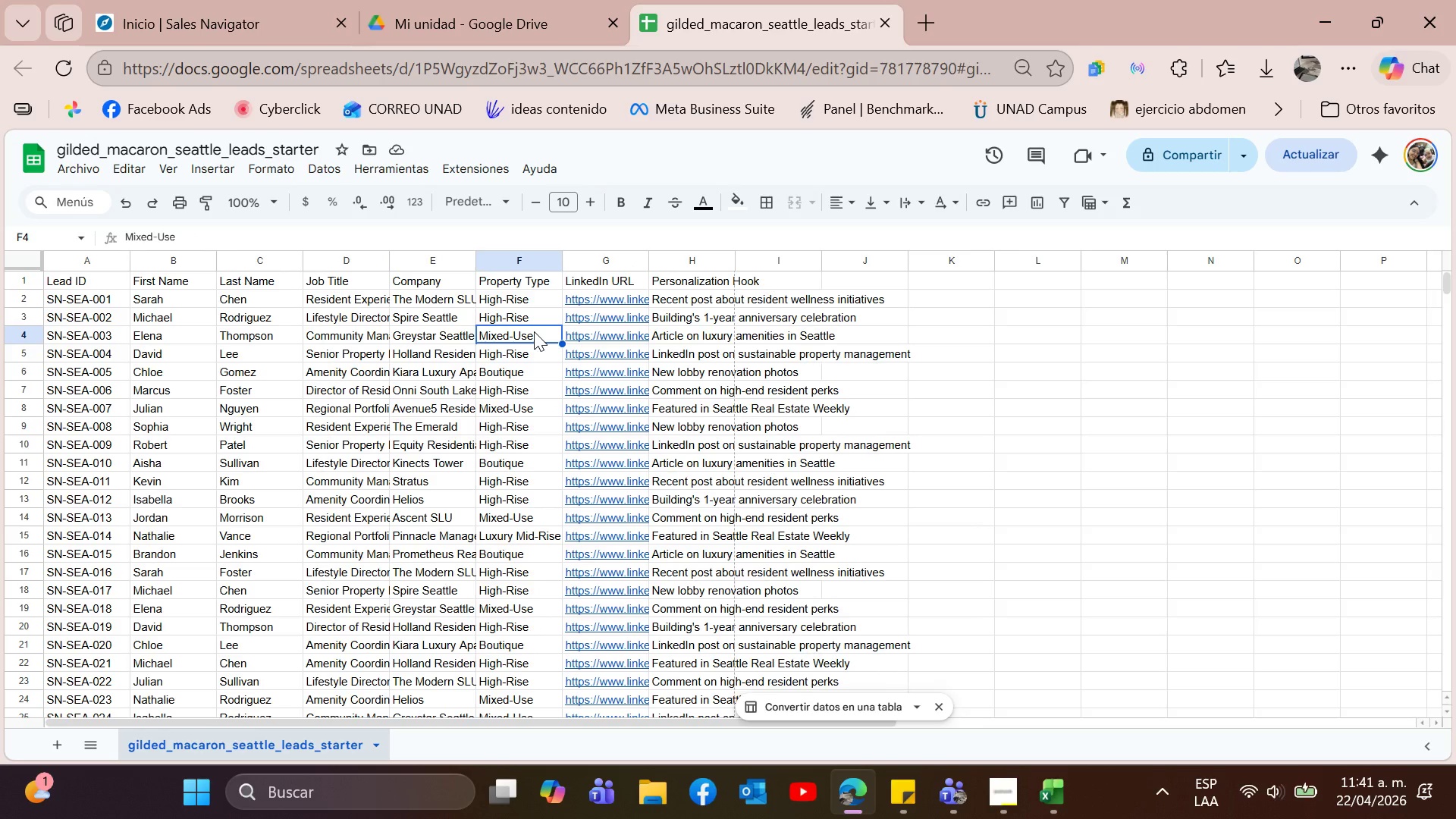 
wait(6.88)
 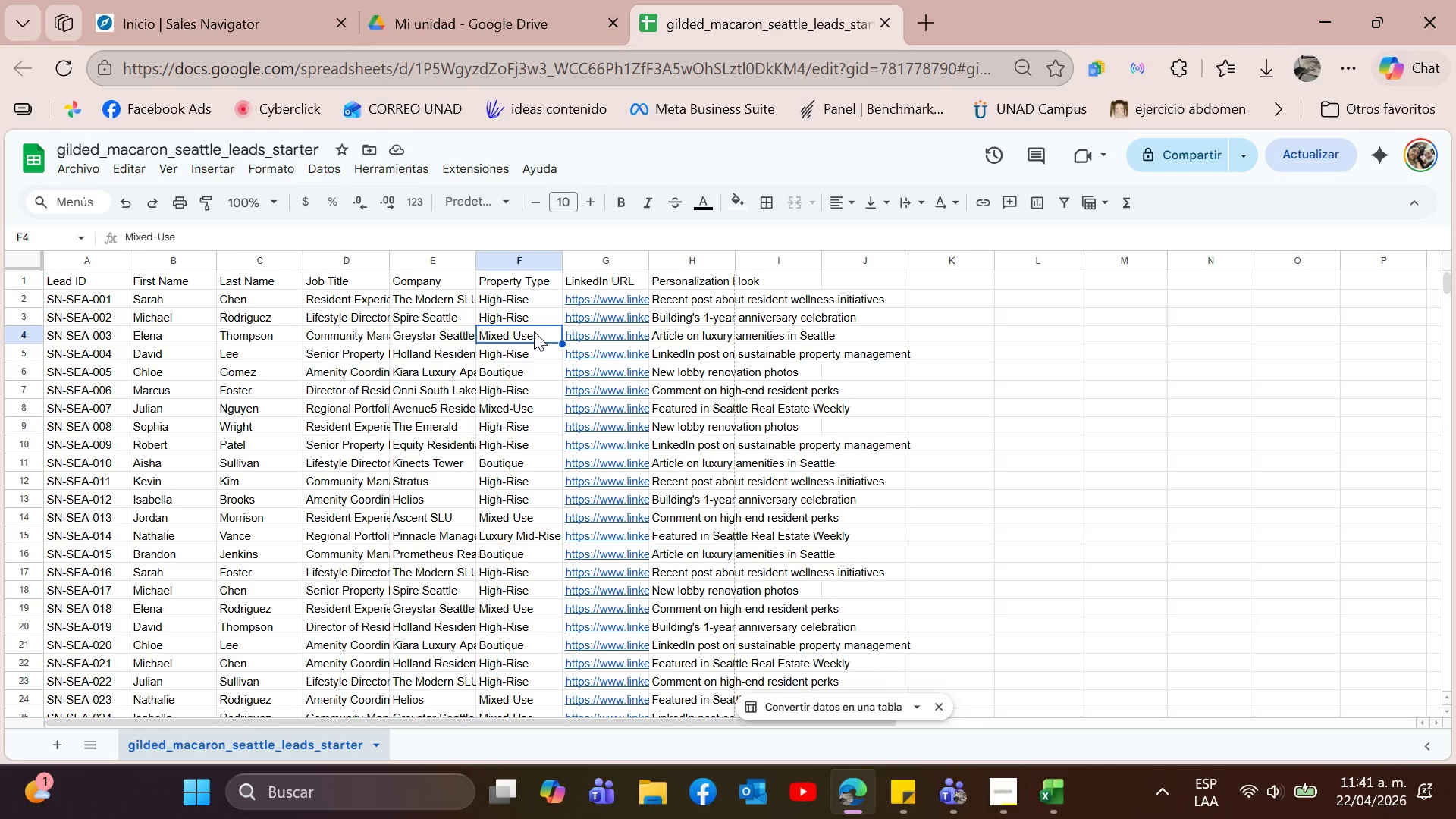 
left_click([921, 24])
 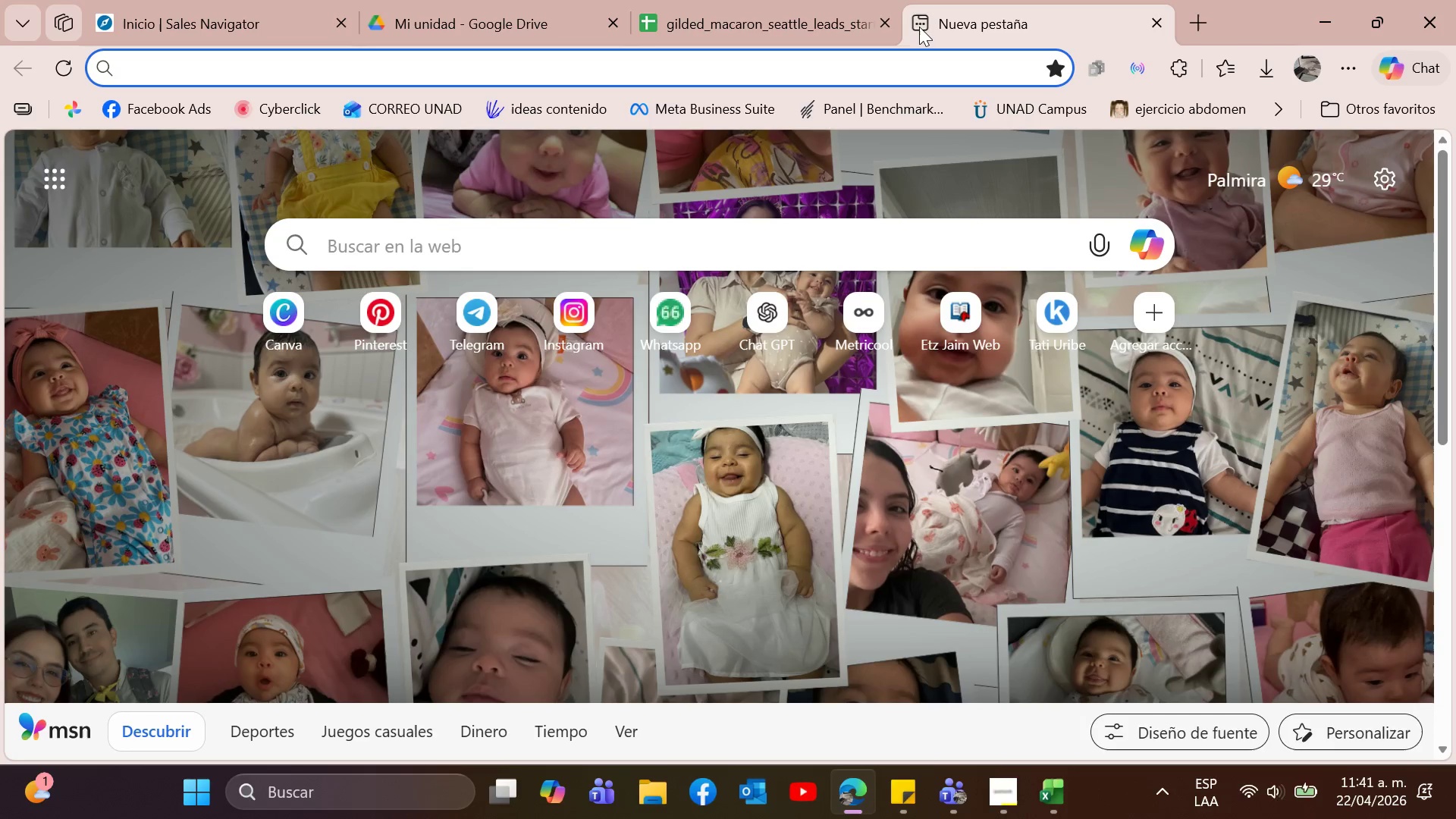 
type(clude)
key(Backspace)
key(Backspace)
key(Backspace)
type(oude ia)
 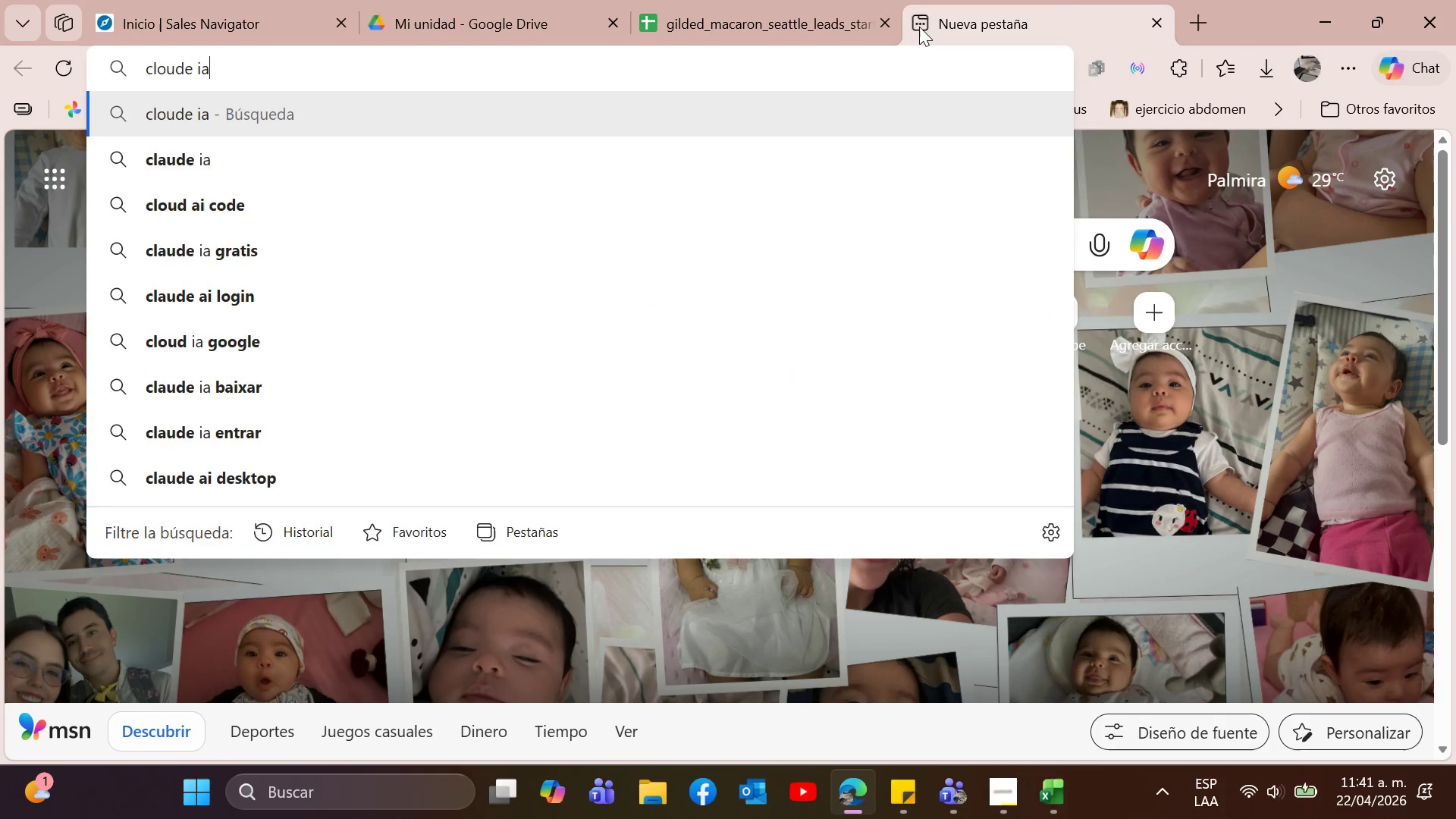 
key(Enter)
 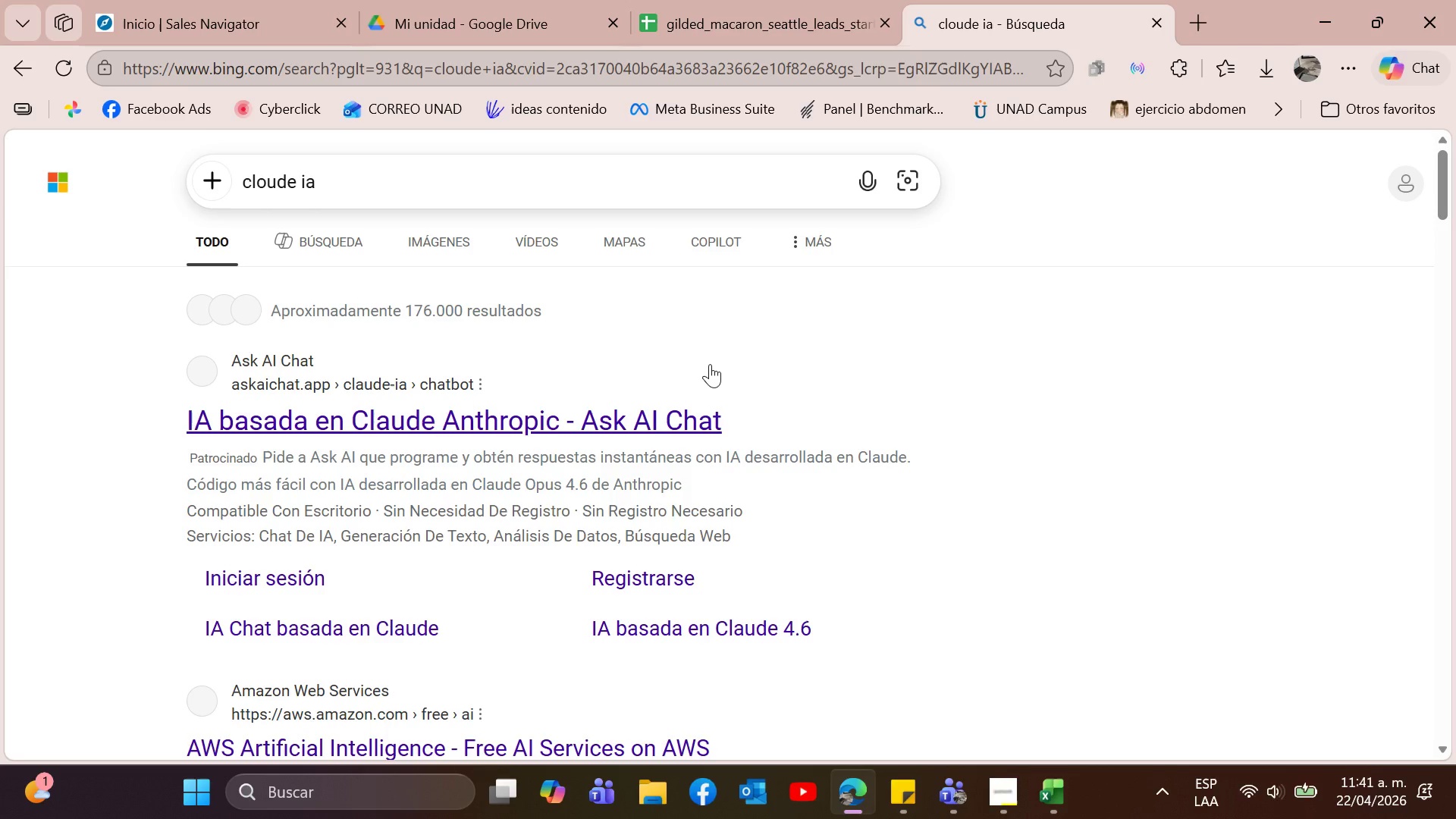 
scroll: coordinate [709, 361], scroll_direction: down, amount: 5.0
 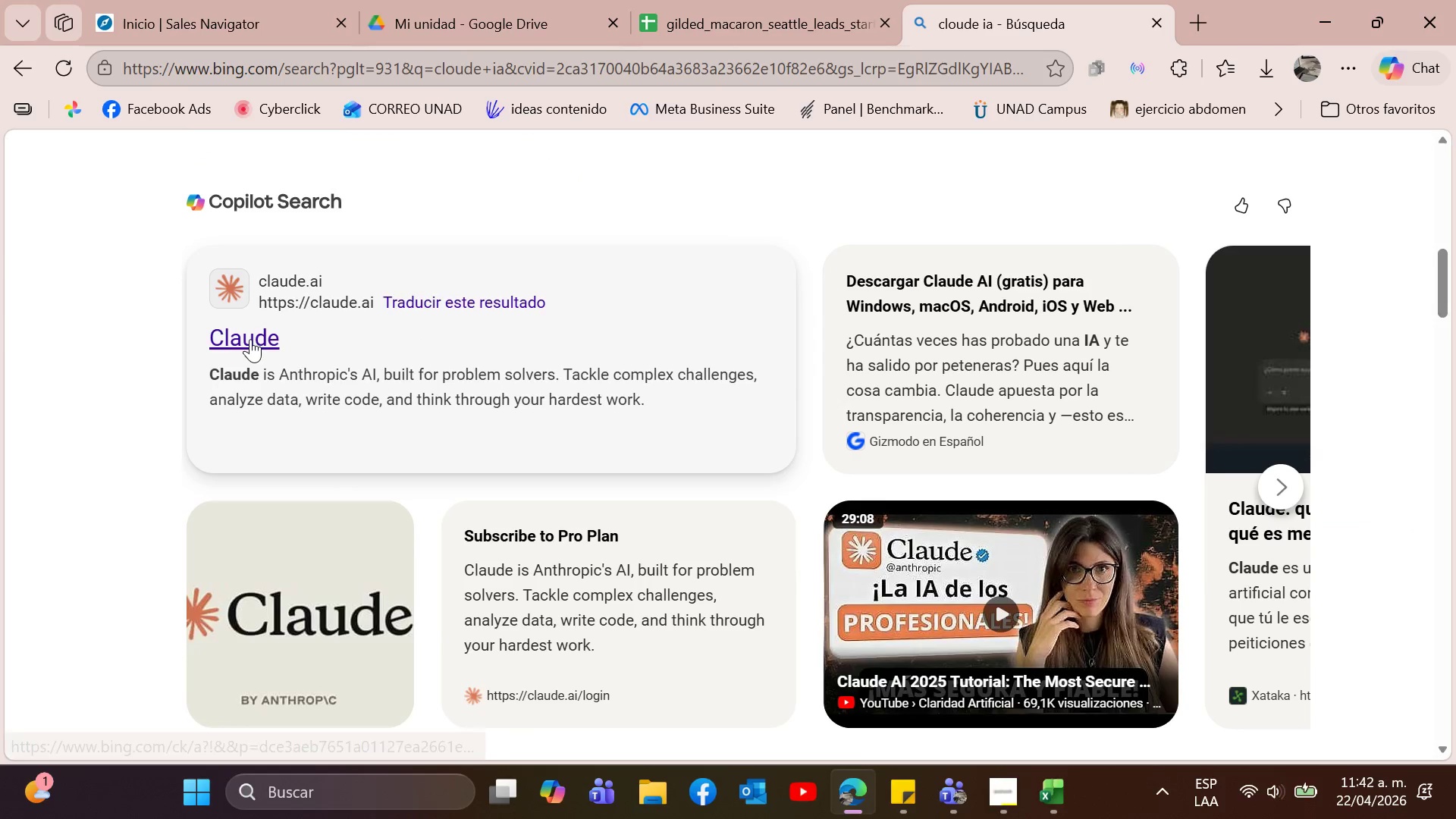 
left_click([250, 339])
 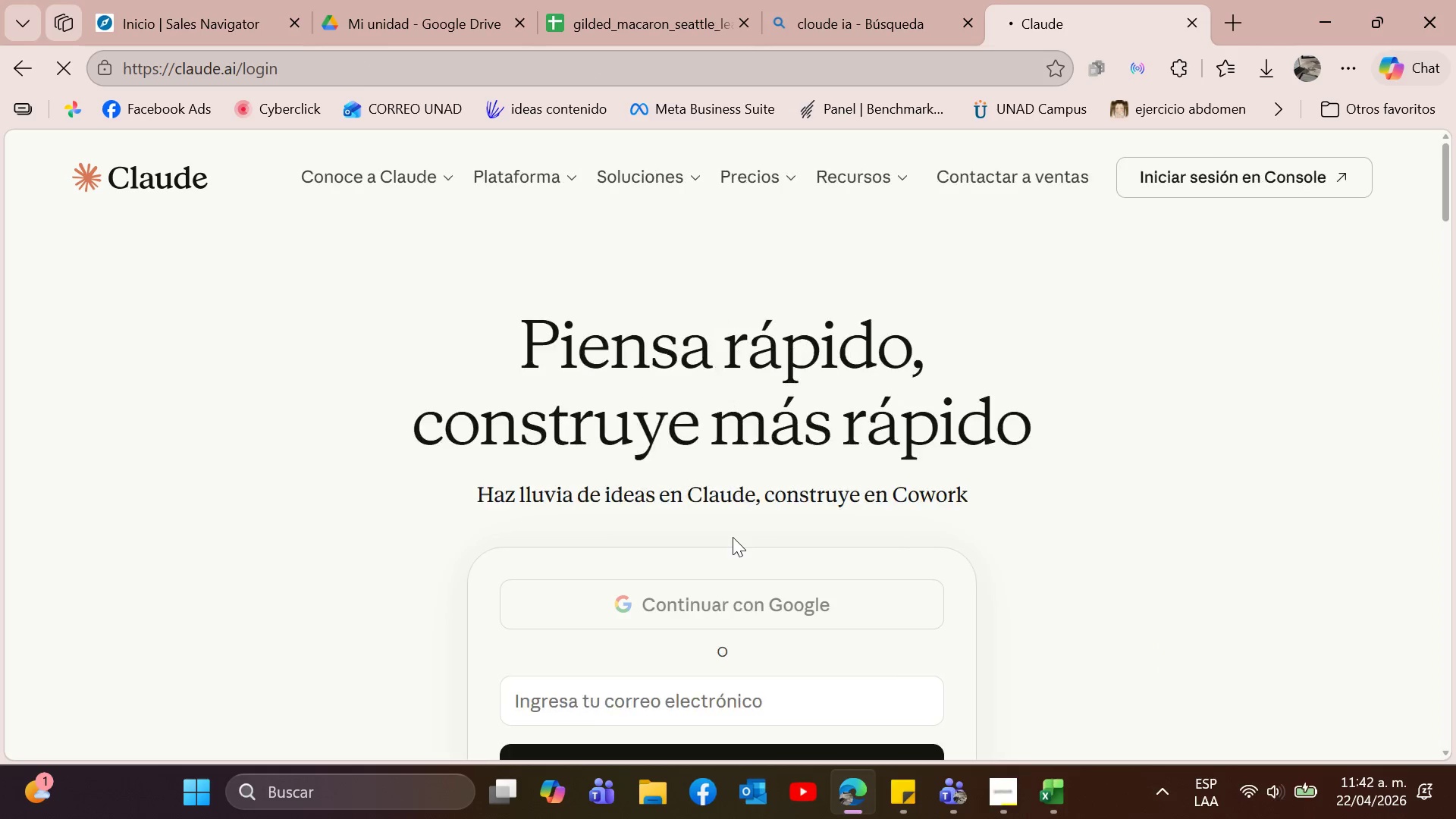 
wait(6.02)
 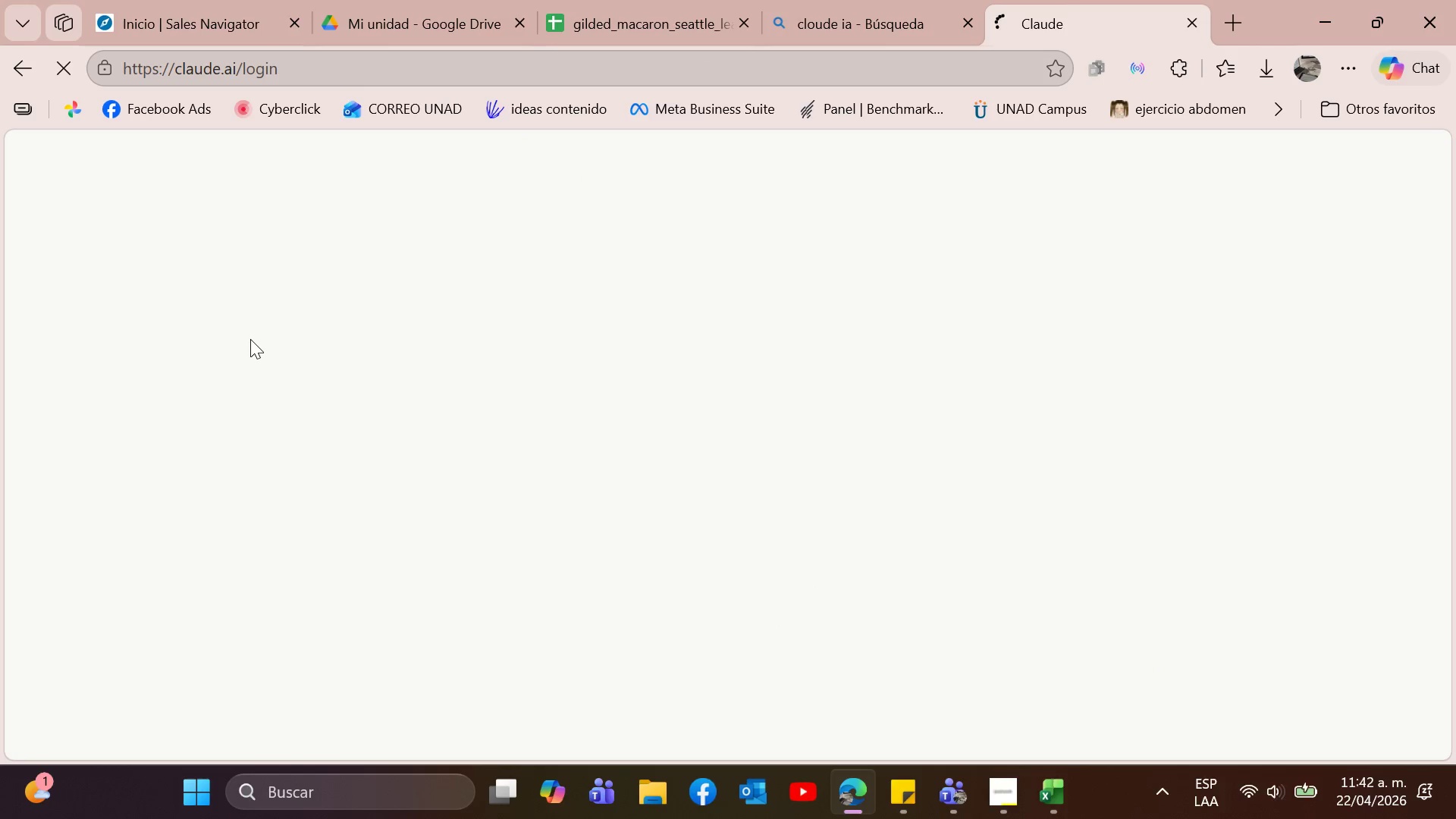 
scroll: coordinate [1172, 319], scroll_direction: down, amount: 3.0
 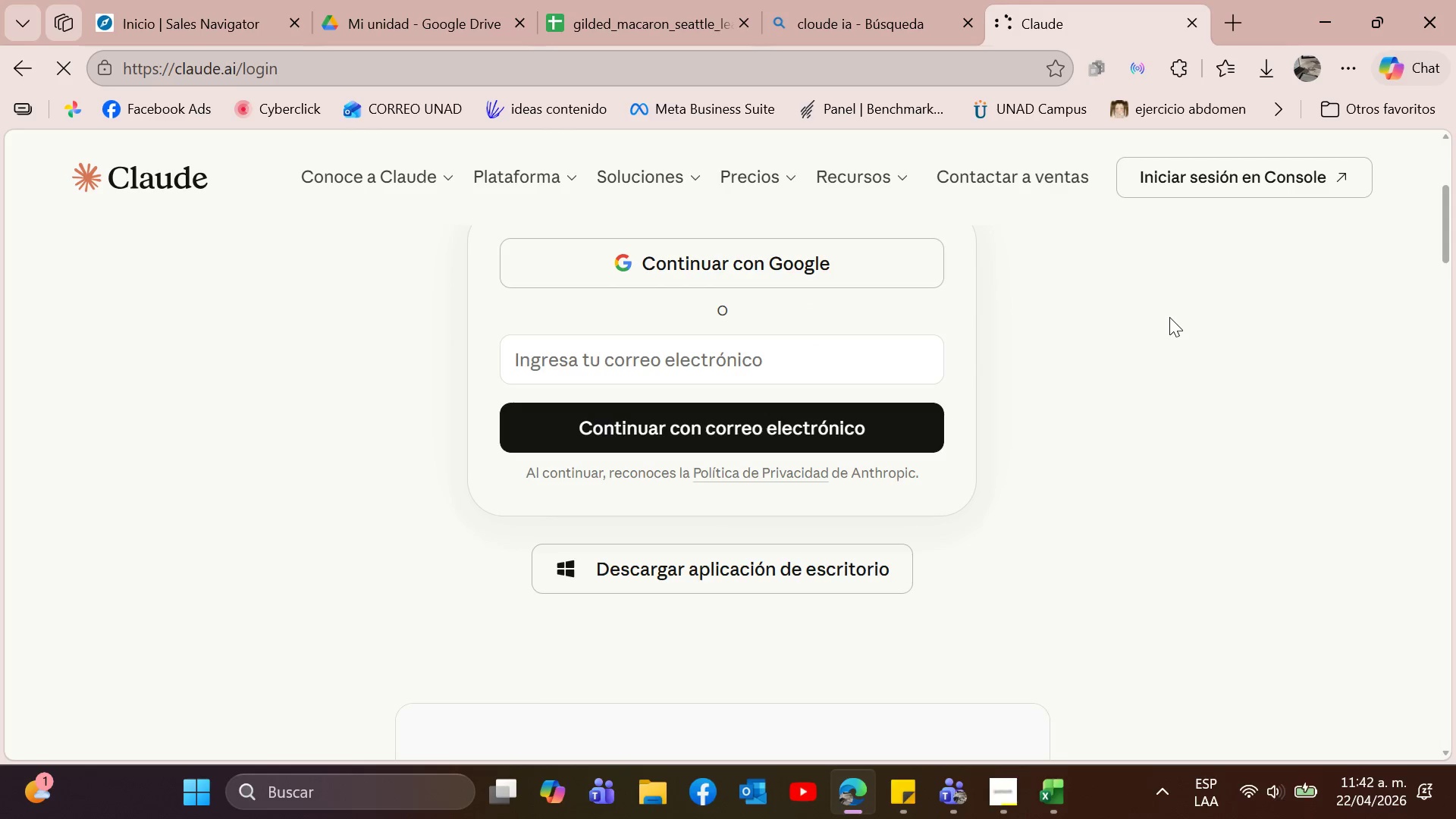 
scroll: coordinate [1169, 317], scroll_direction: up, amount: 2.0
 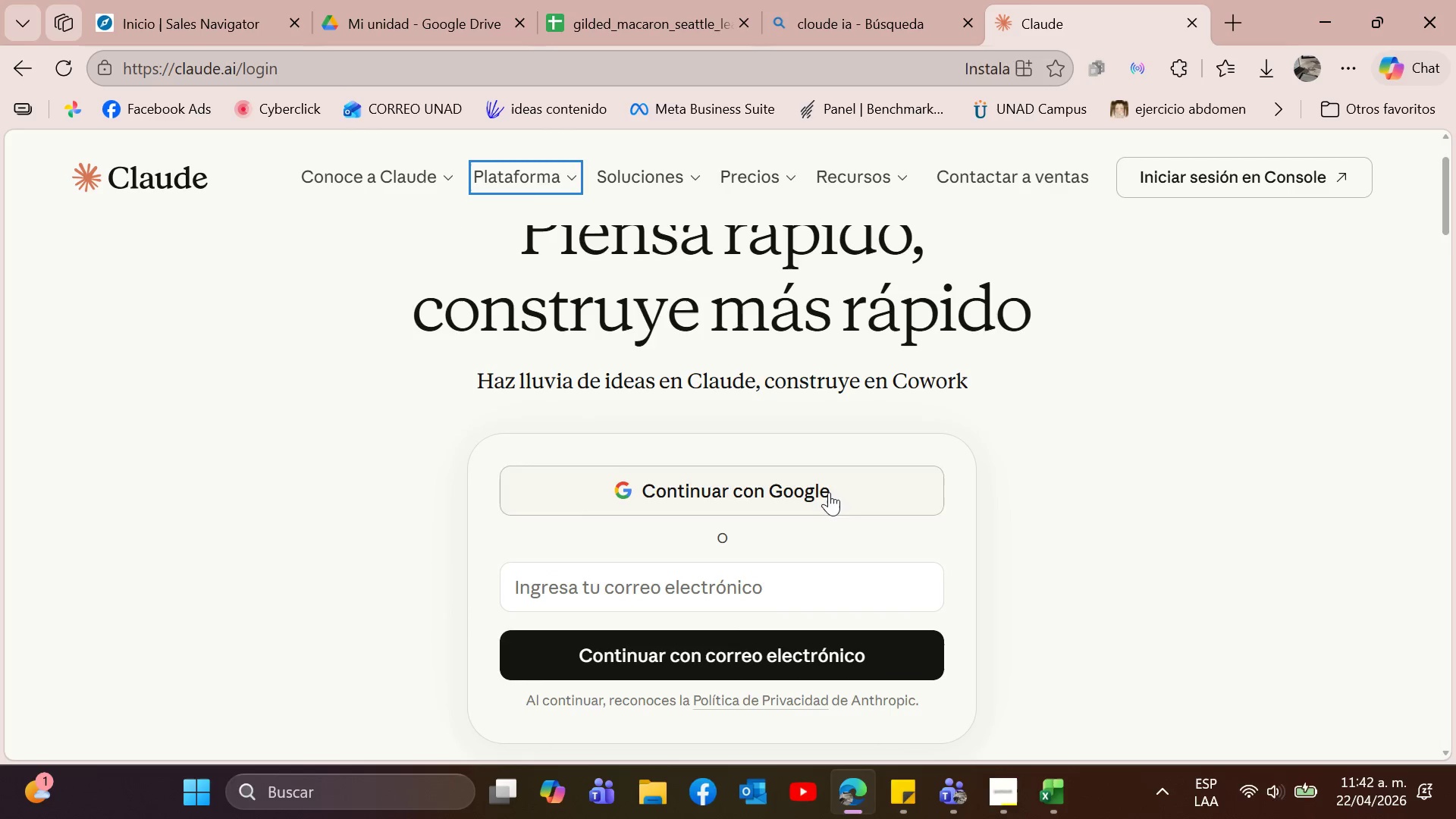 
left_click([831, 501])
 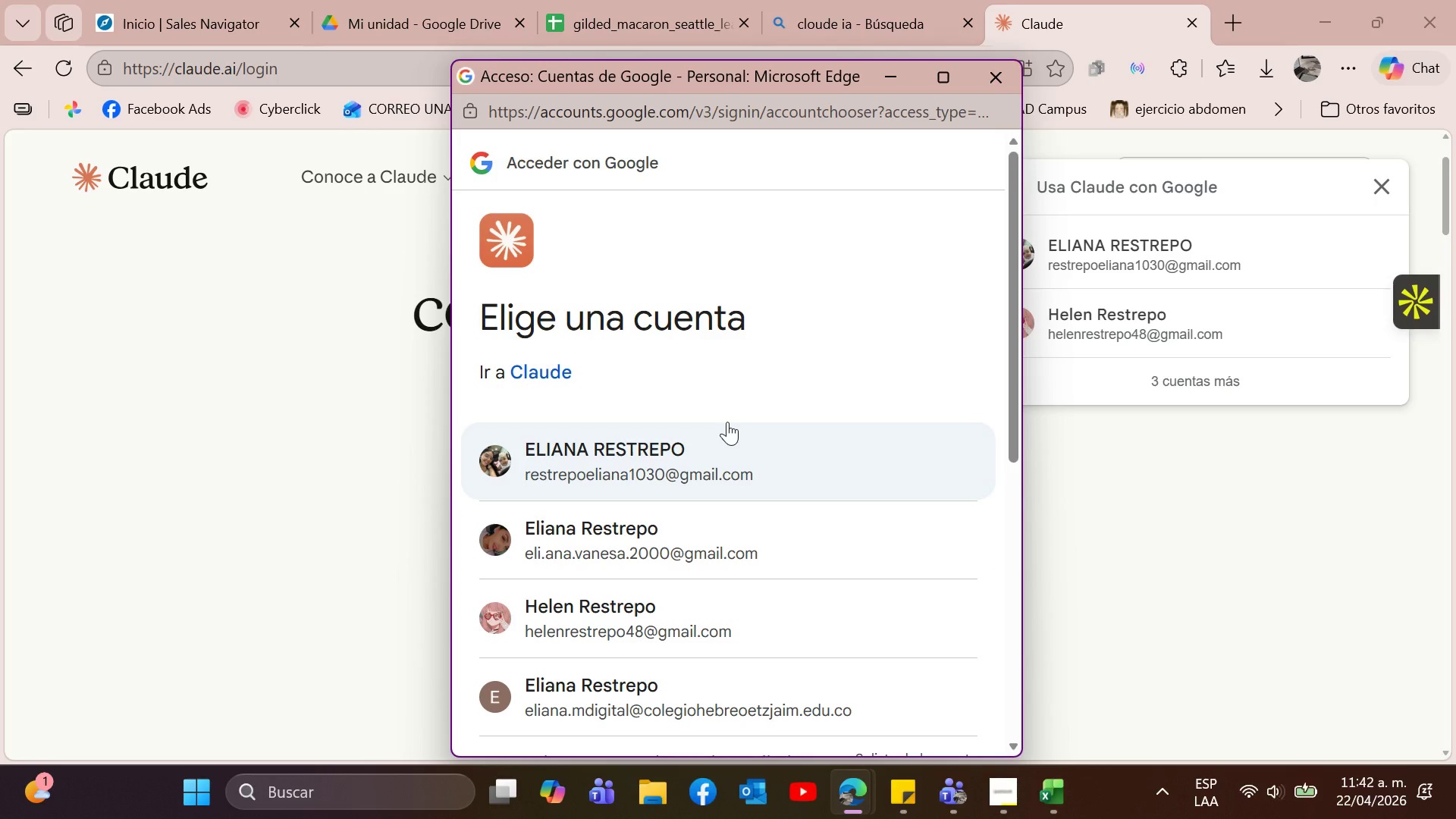 
wait(16.83)
 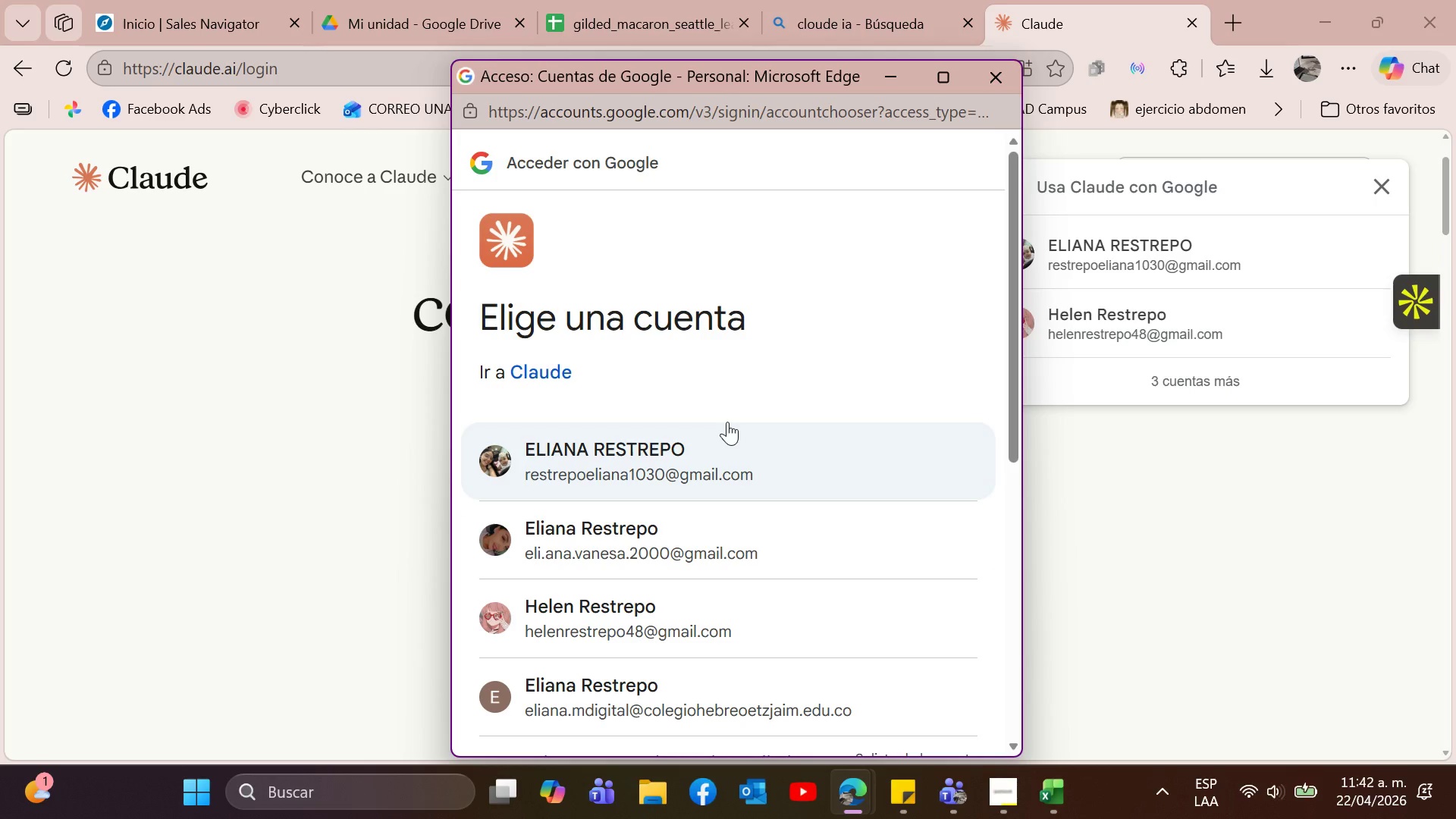 
left_click_drag(start_coordinate=[750, 472], to_coordinate=[750, 475])
 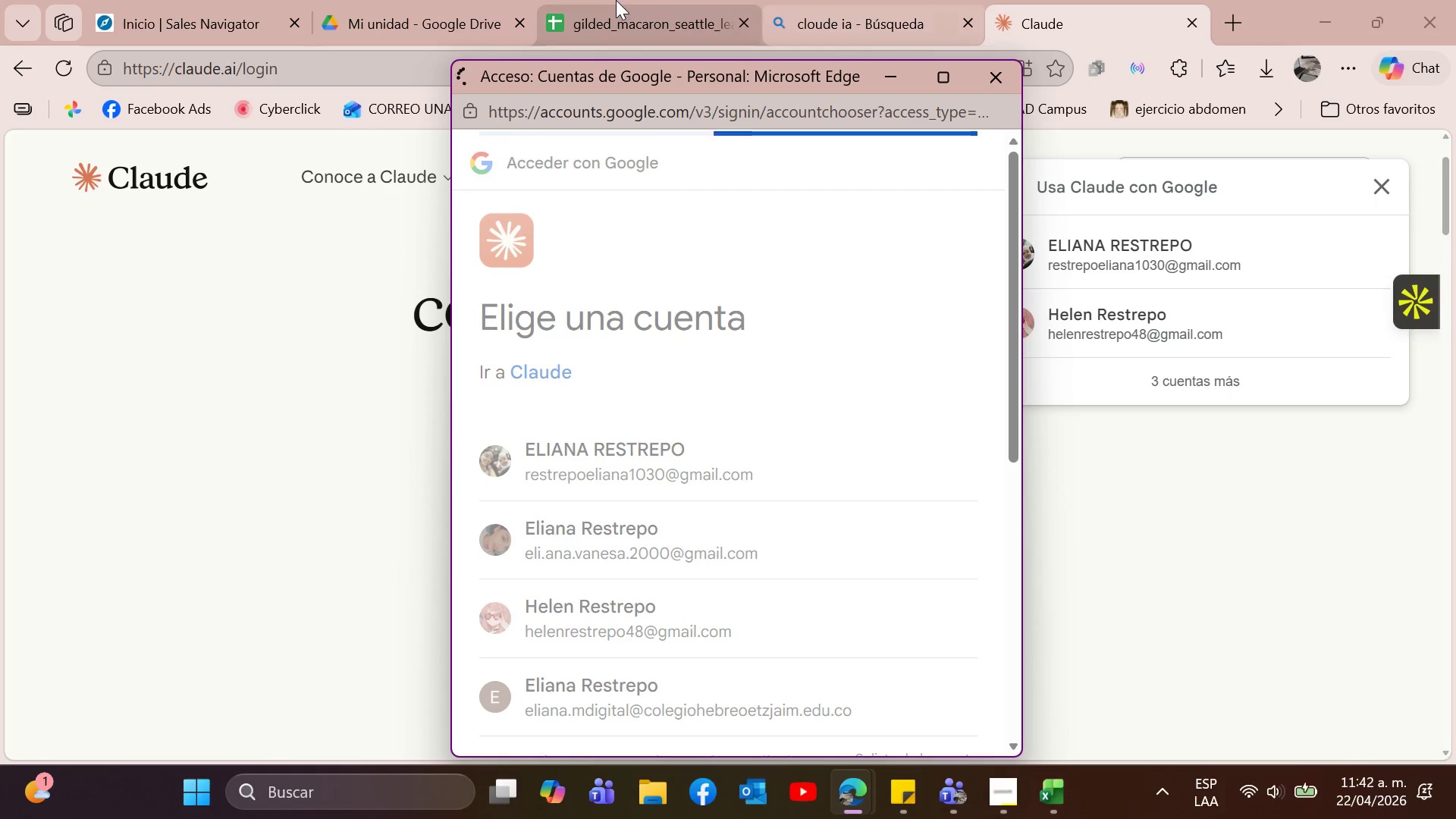 
left_click([632, 0])
 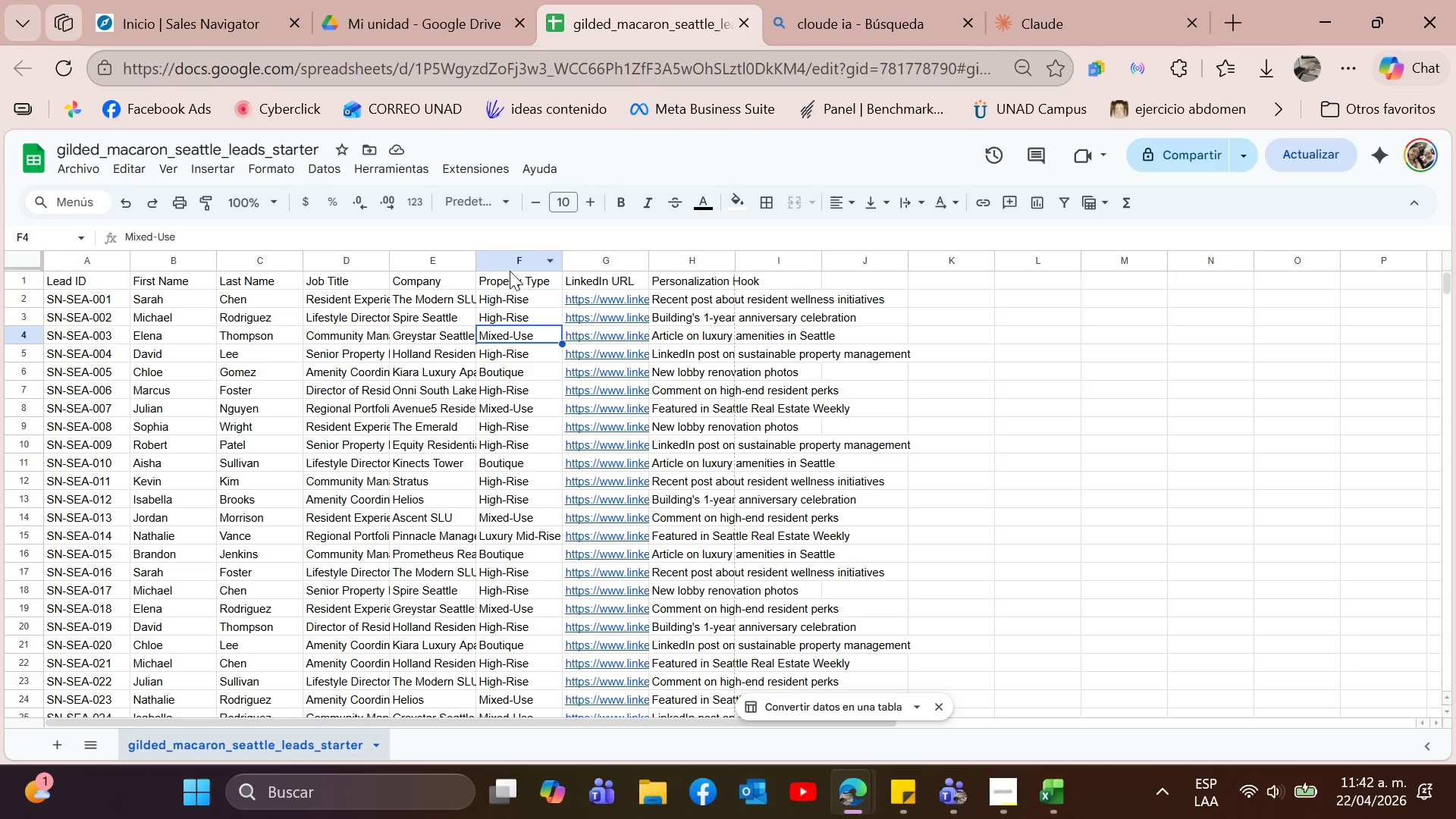 
left_click([588, 294])
 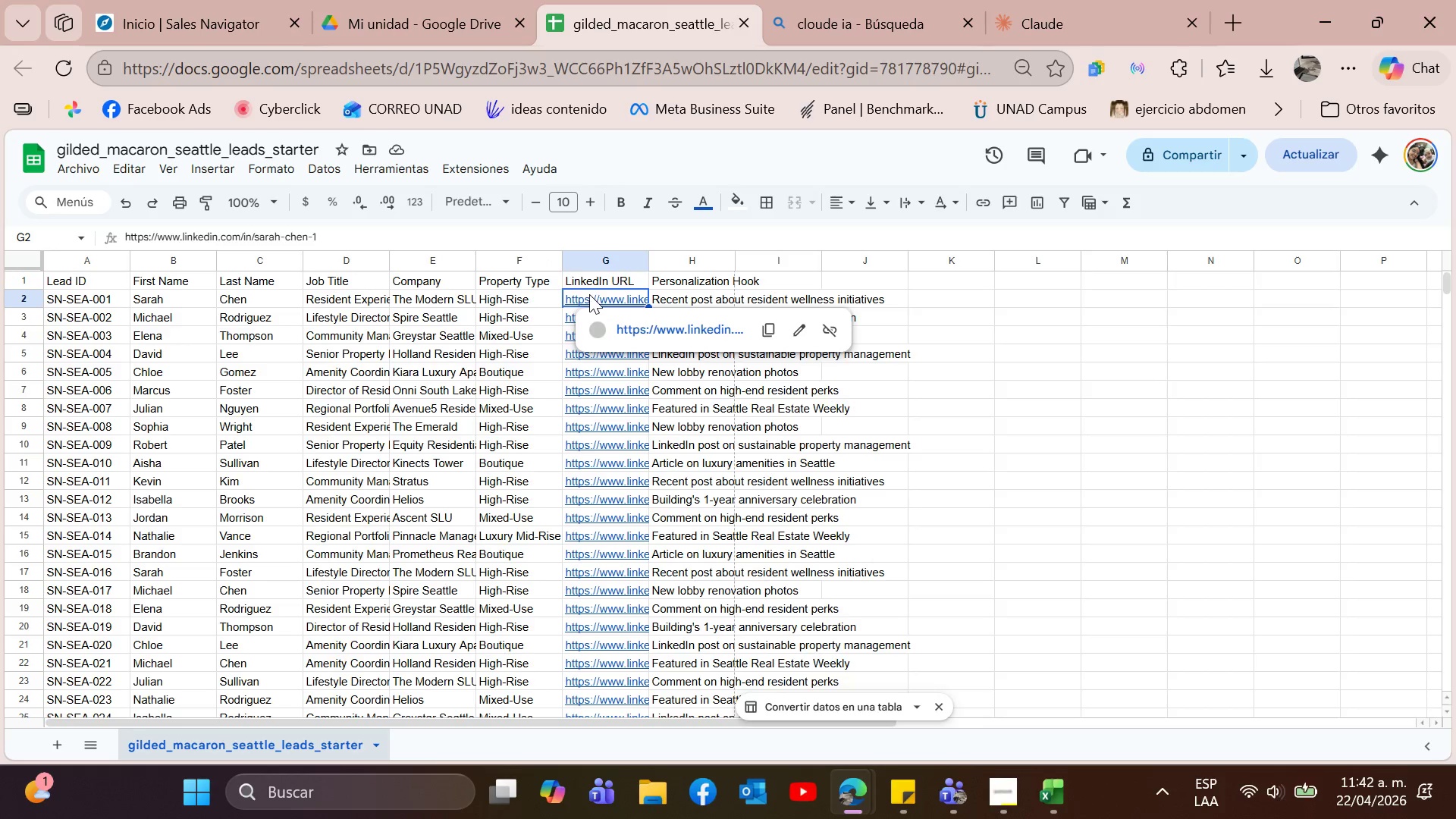 
mouse_move([667, 329])
 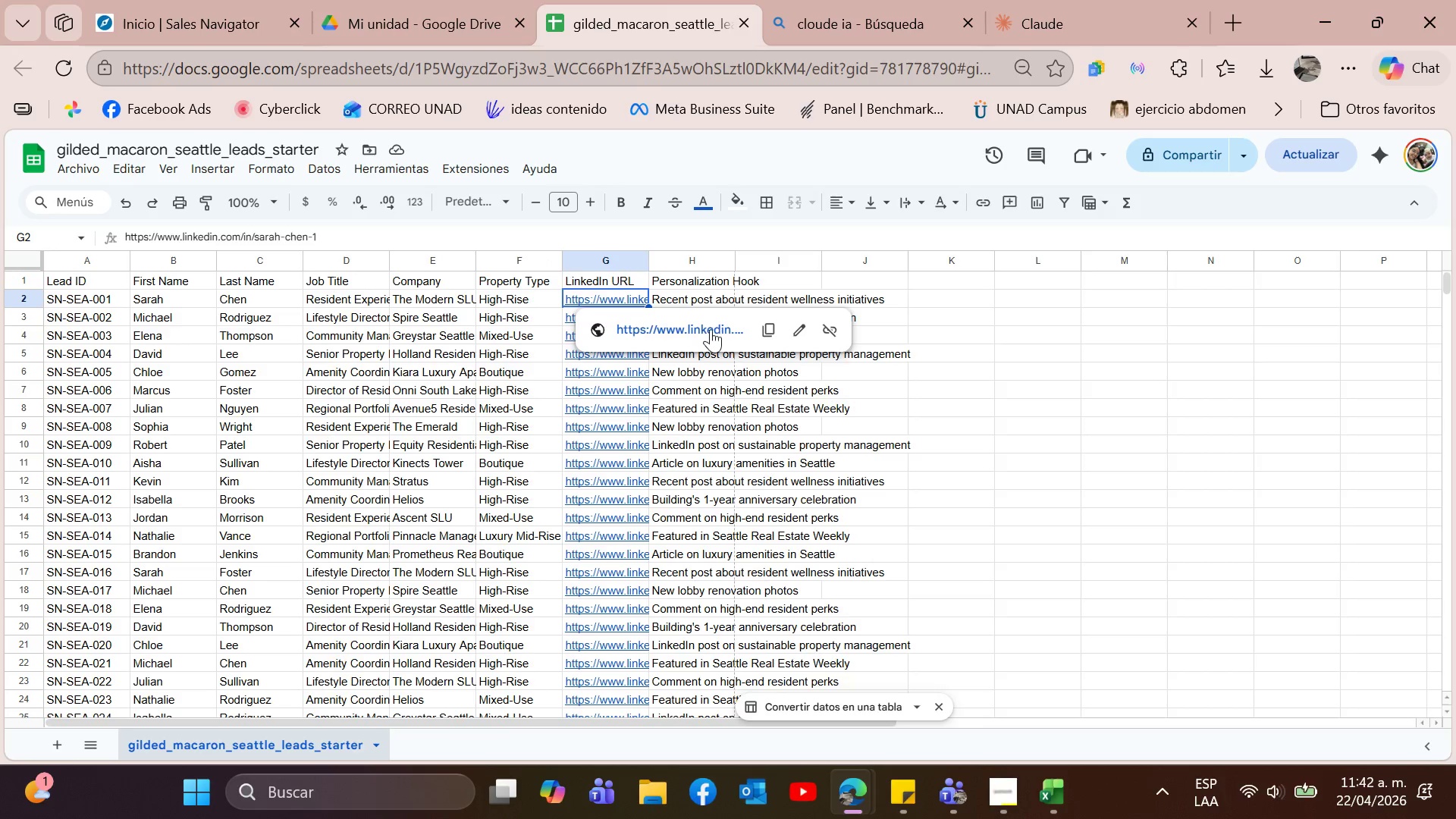 
left_click([710, 331])
 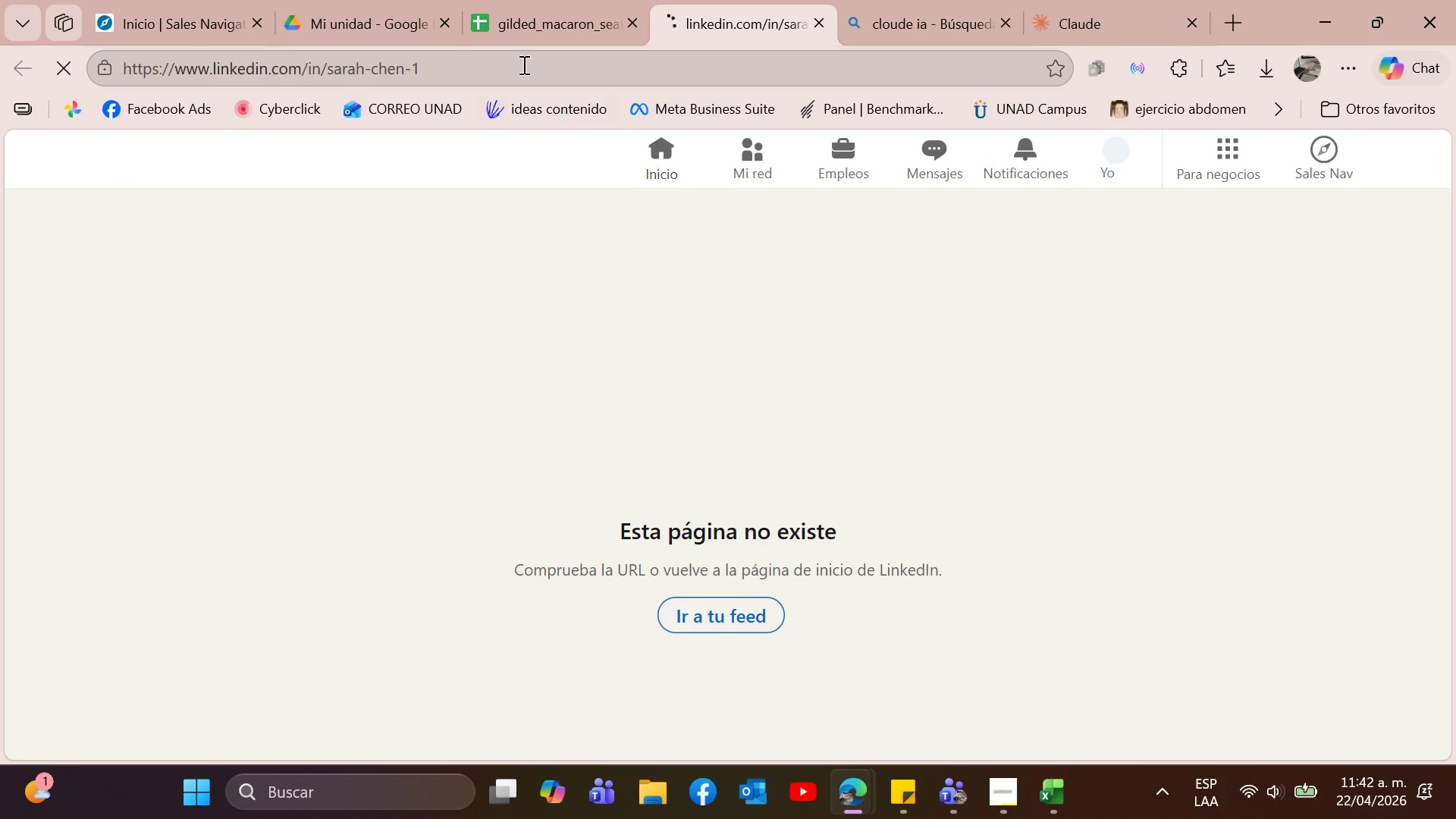 
wait(5.3)
 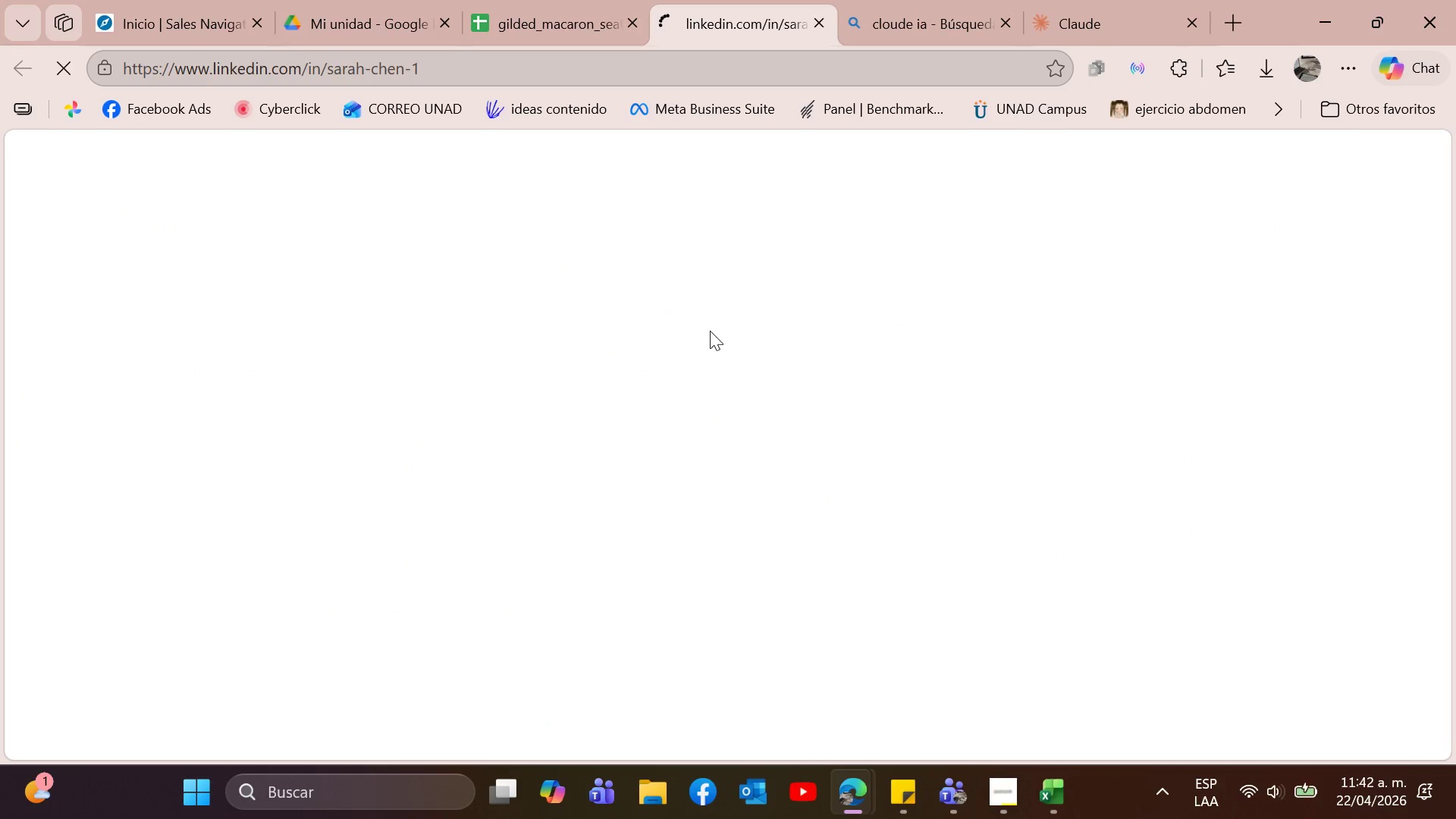 
left_click([558, 0])
 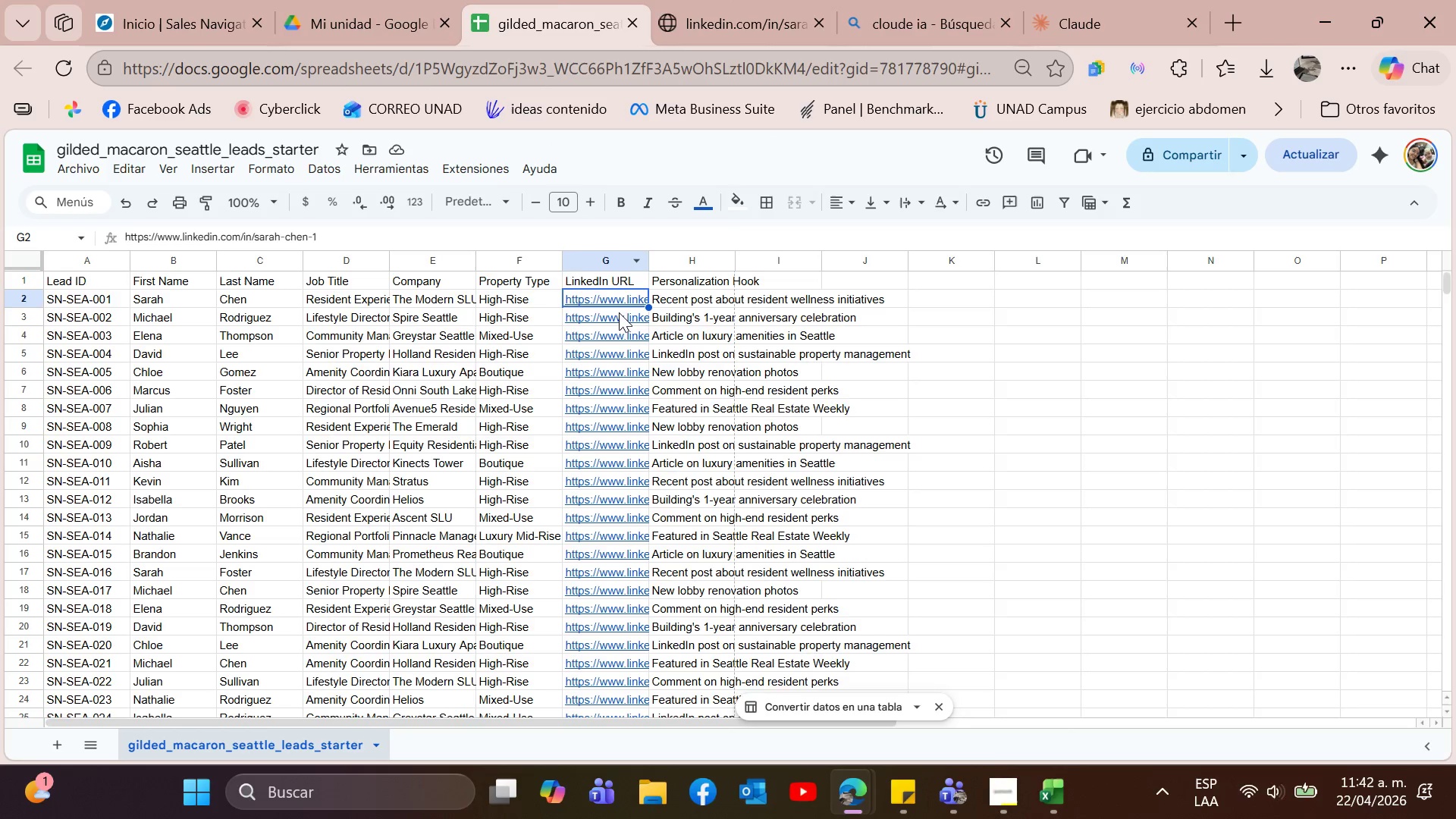 
left_click([619, 318])
 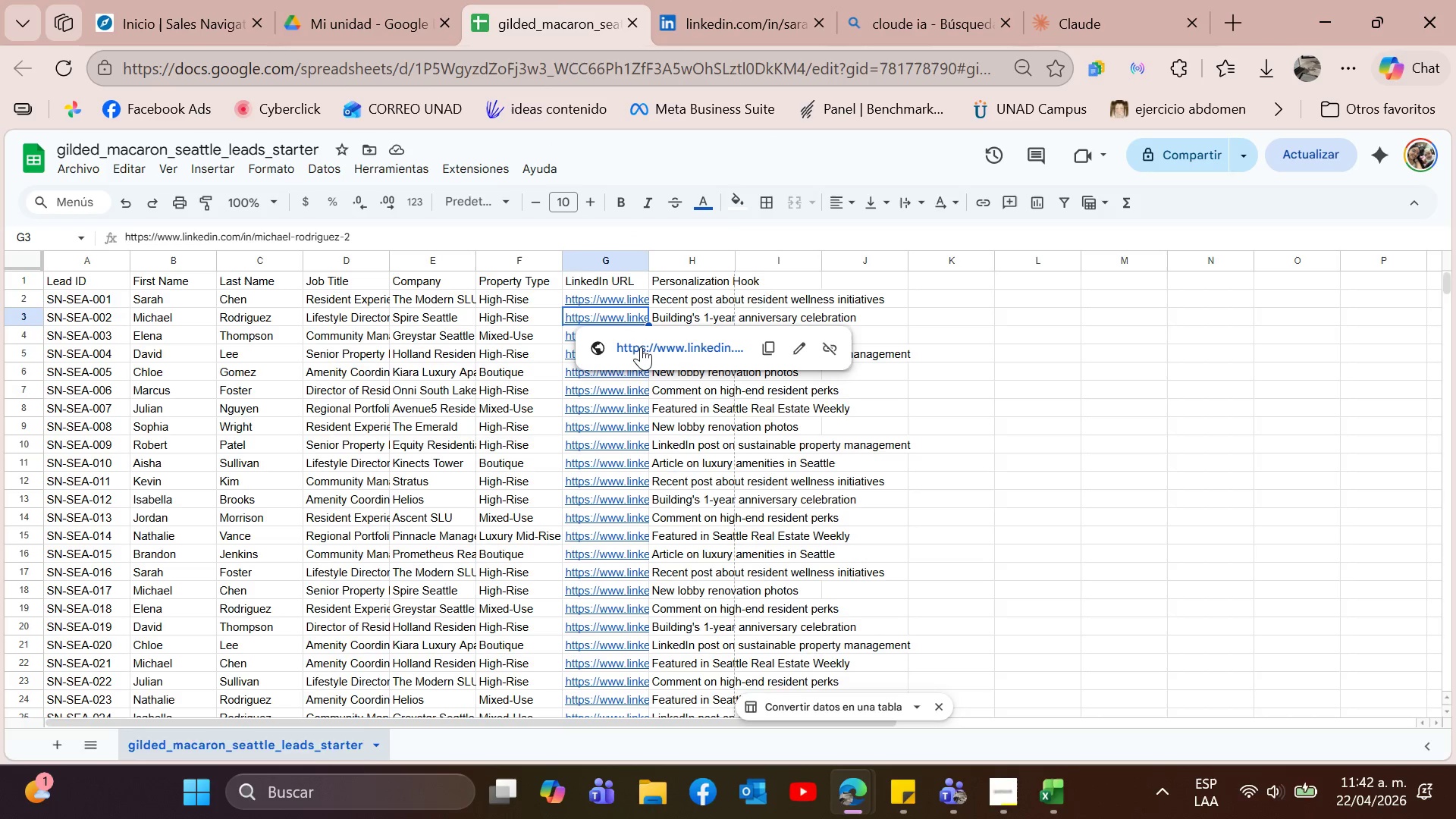 
left_click([641, 347])
 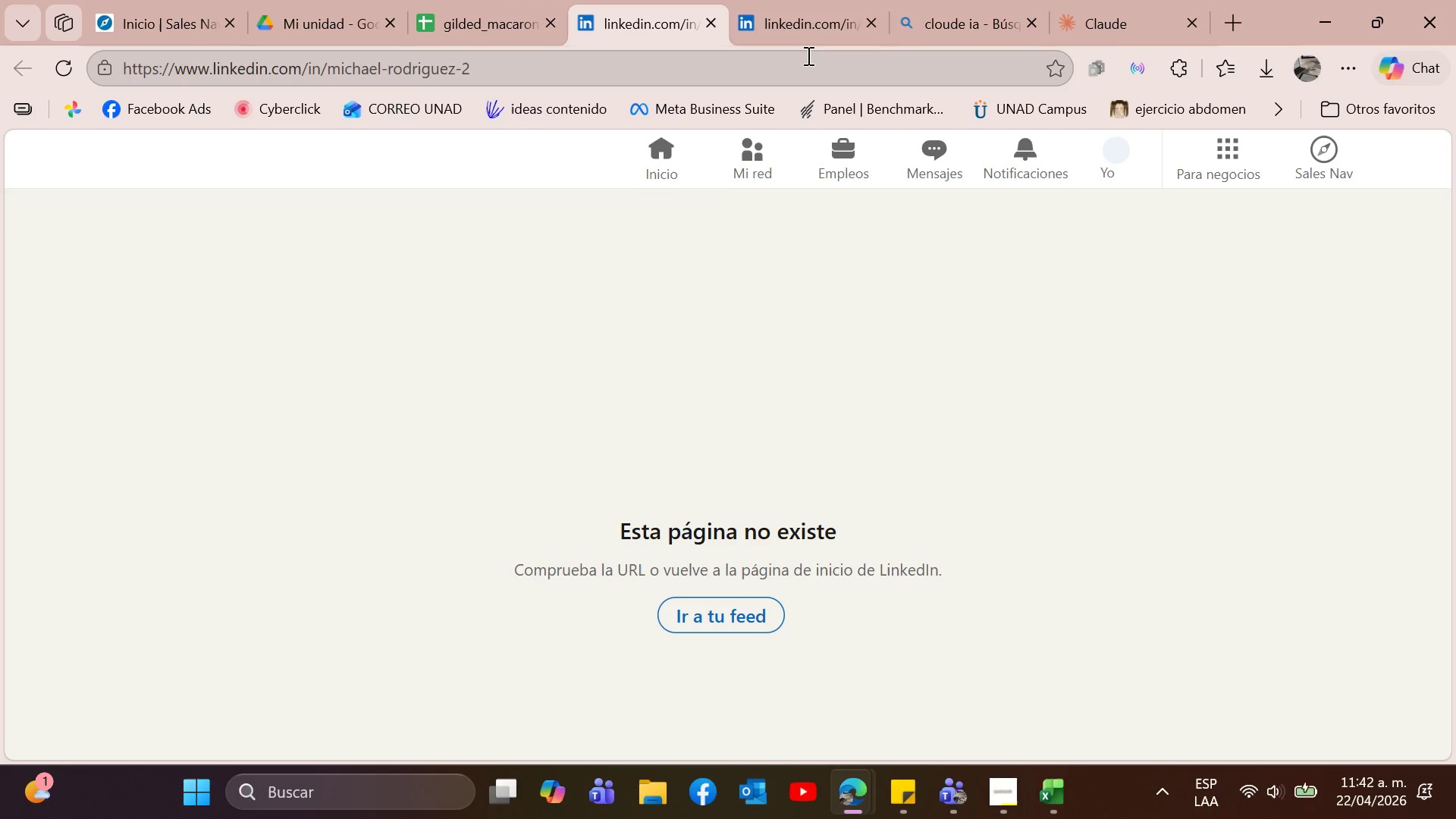 
left_click([844, 0])
 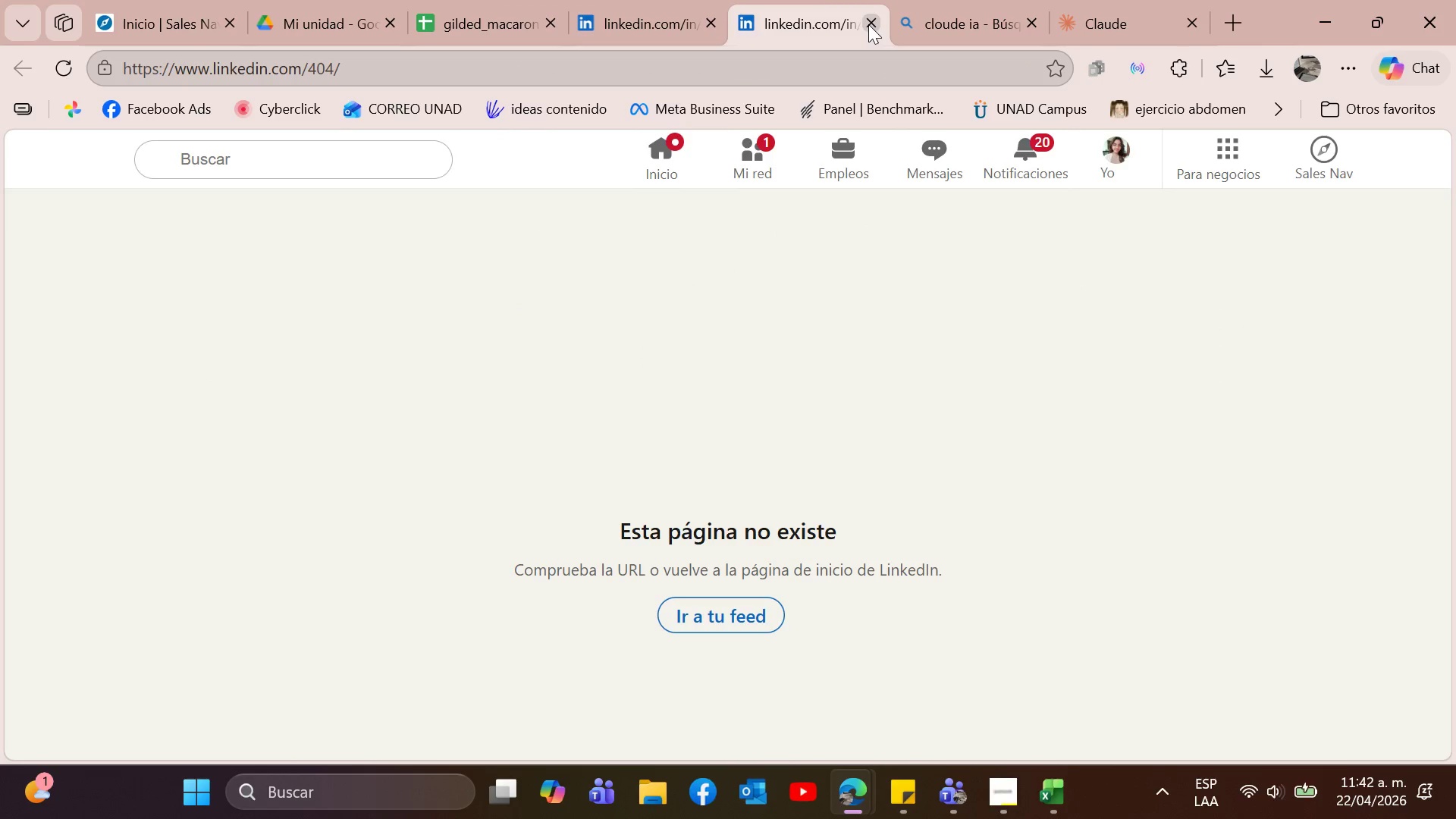 
left_click([868, 24])
 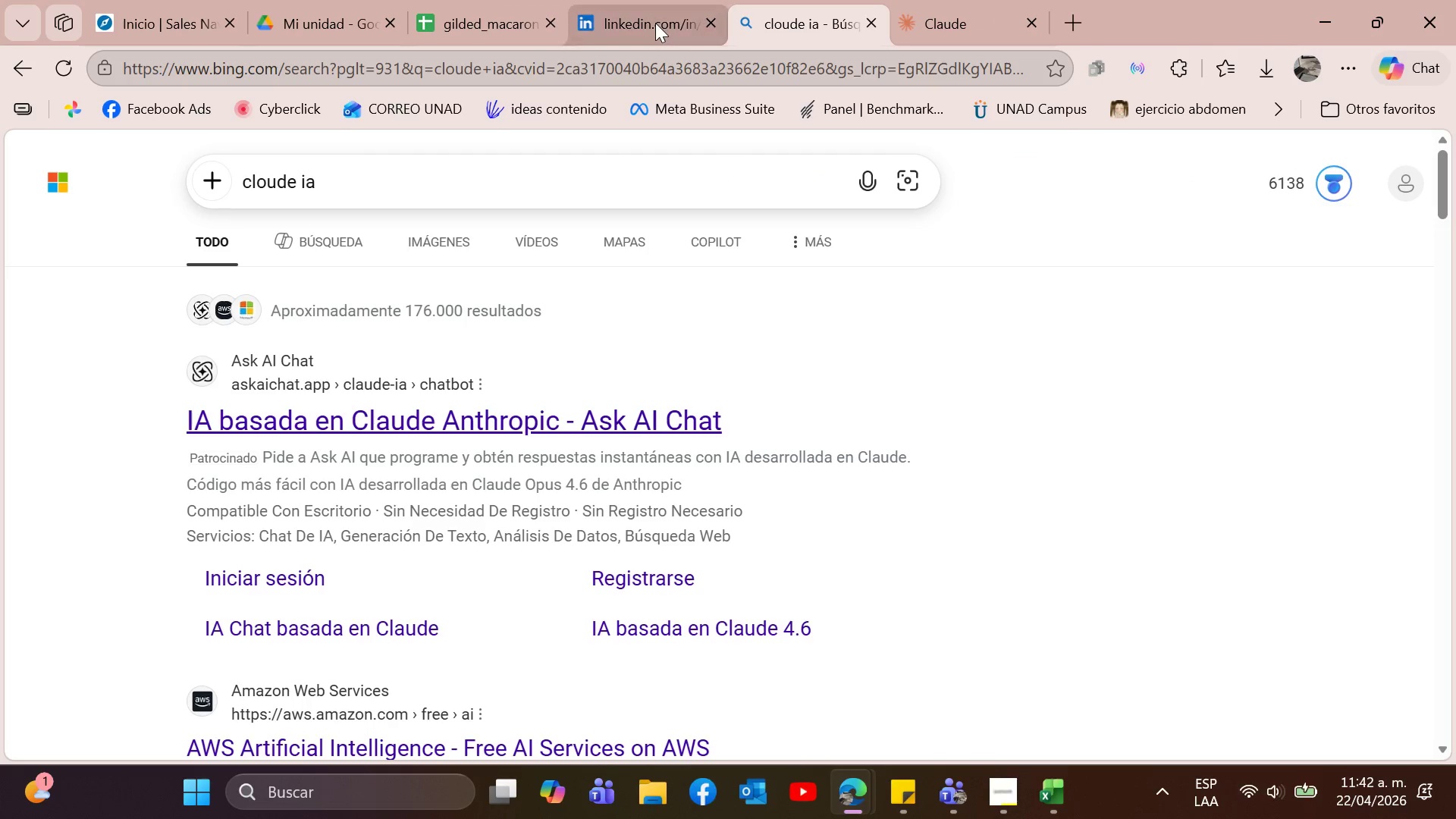 
left_click([655, 23])
 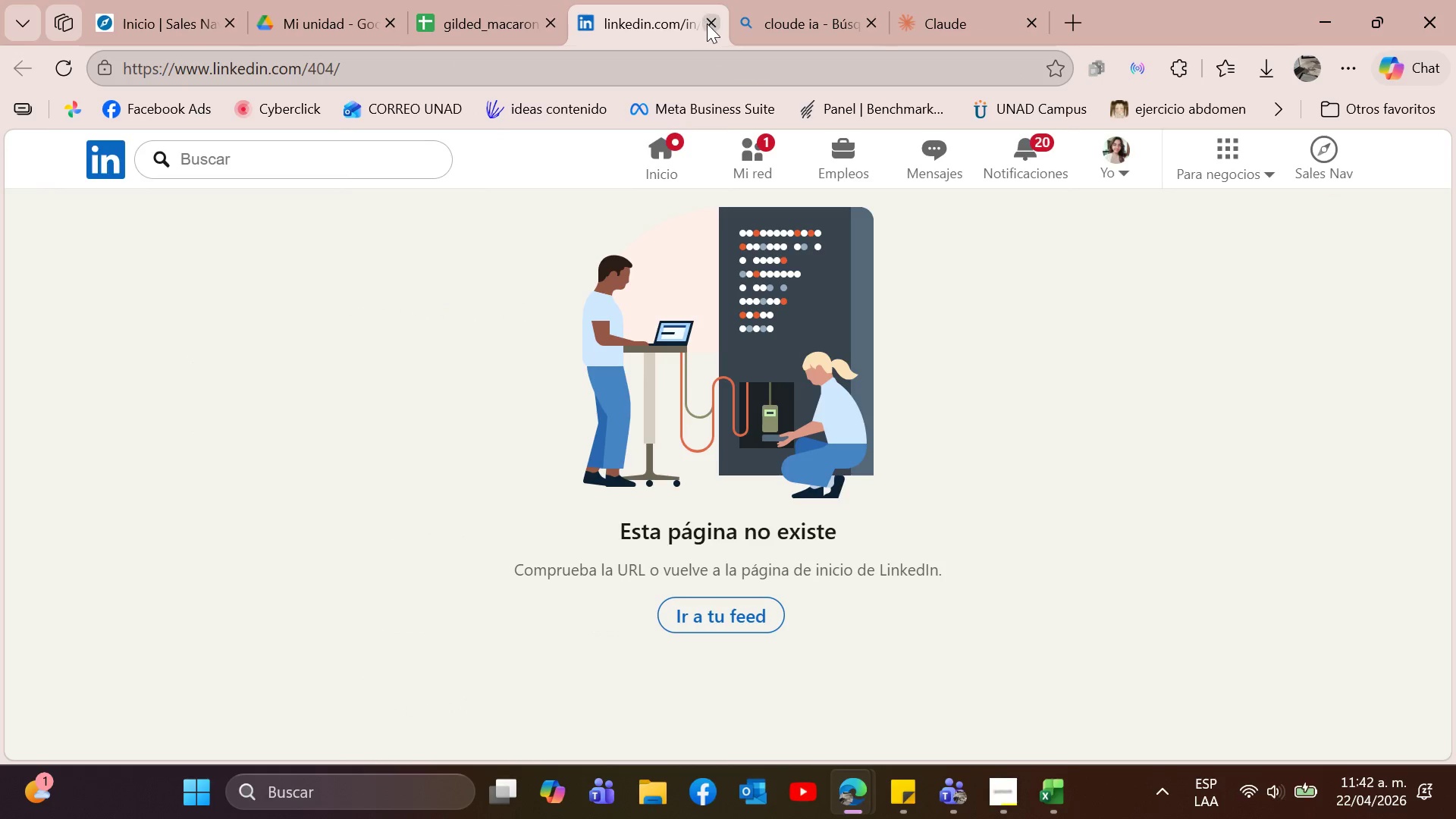 
left_click([712, 24])
 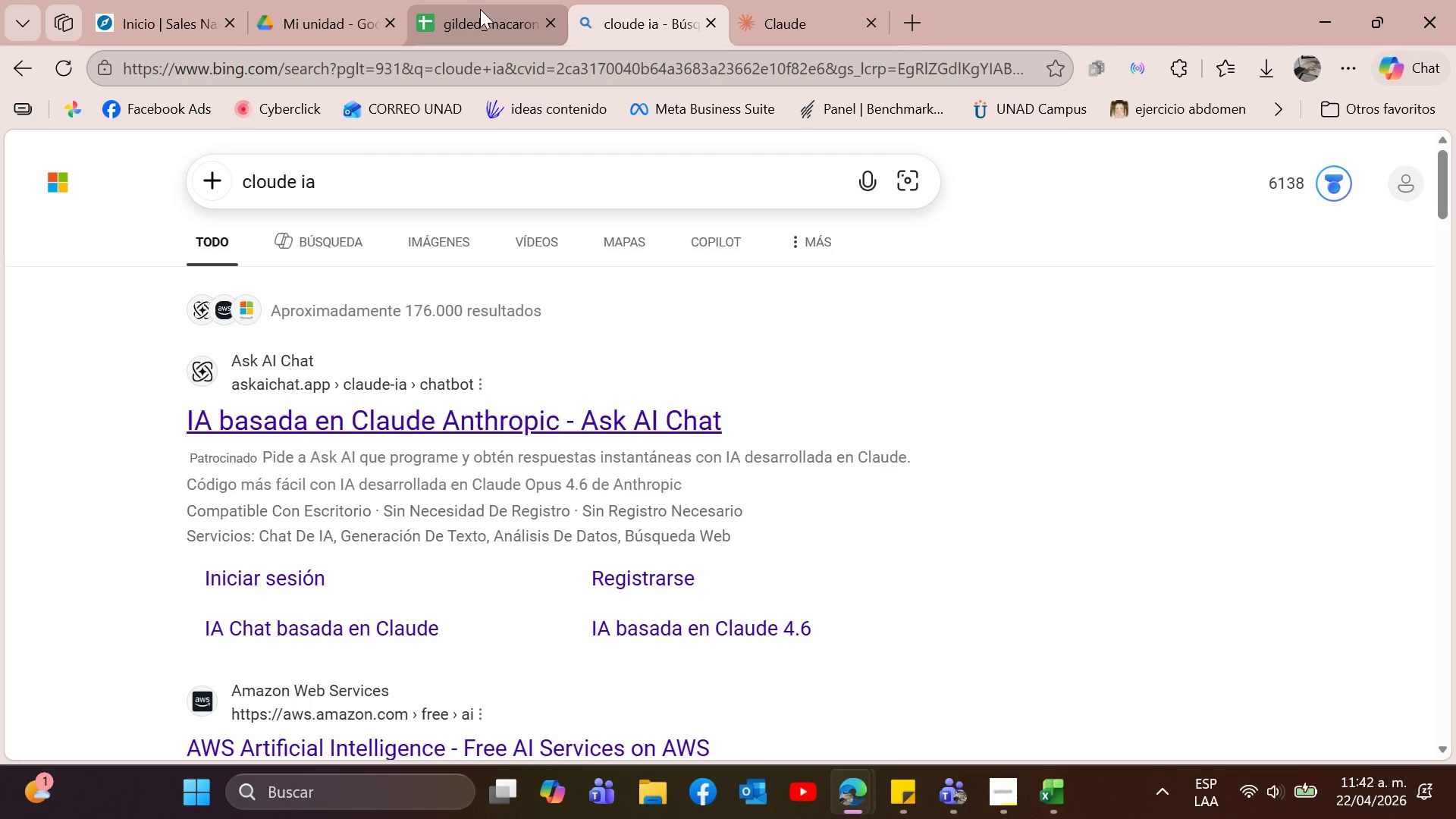 
left_click([485, 11])
 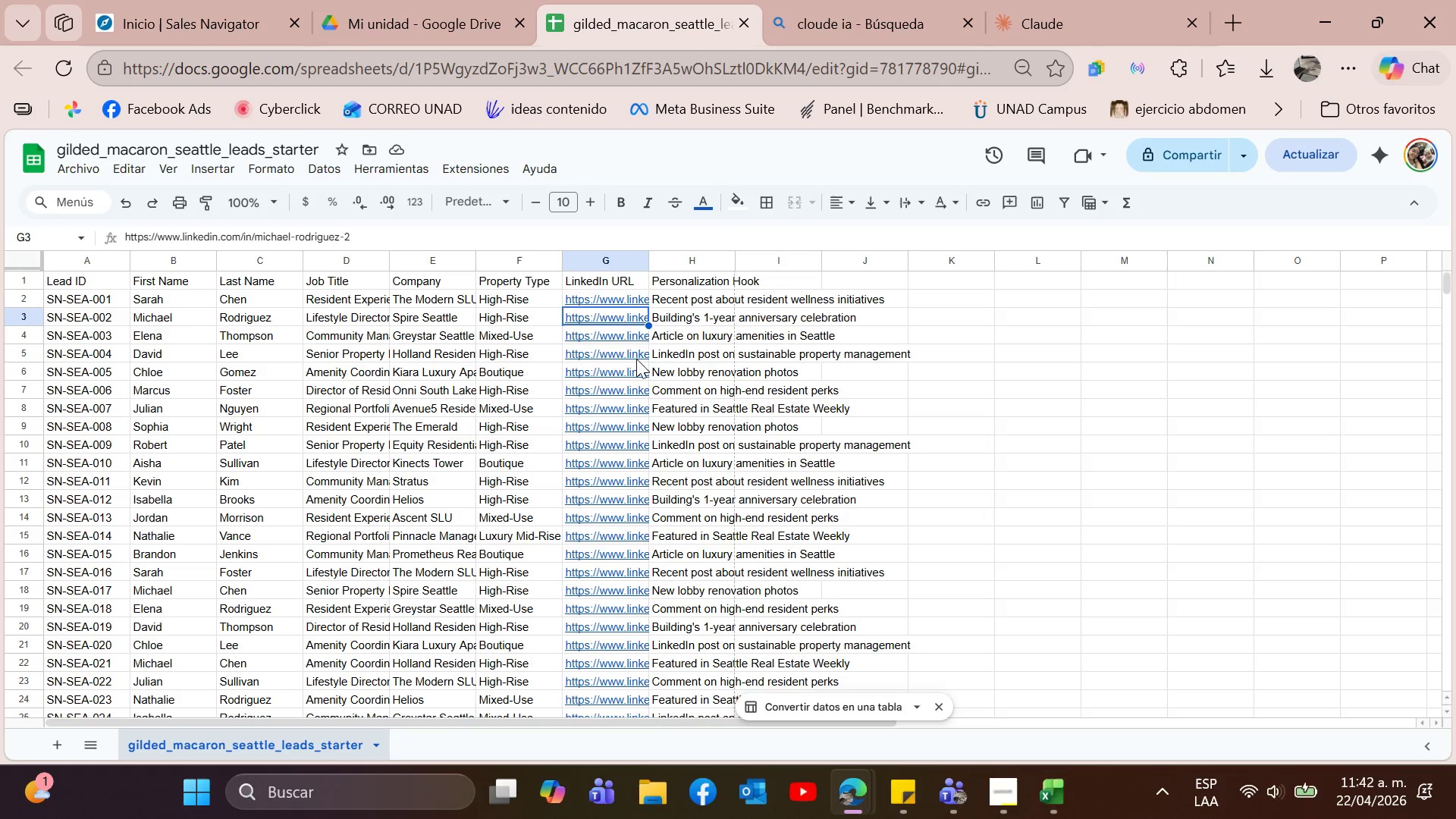 
left_click([629, 341])
 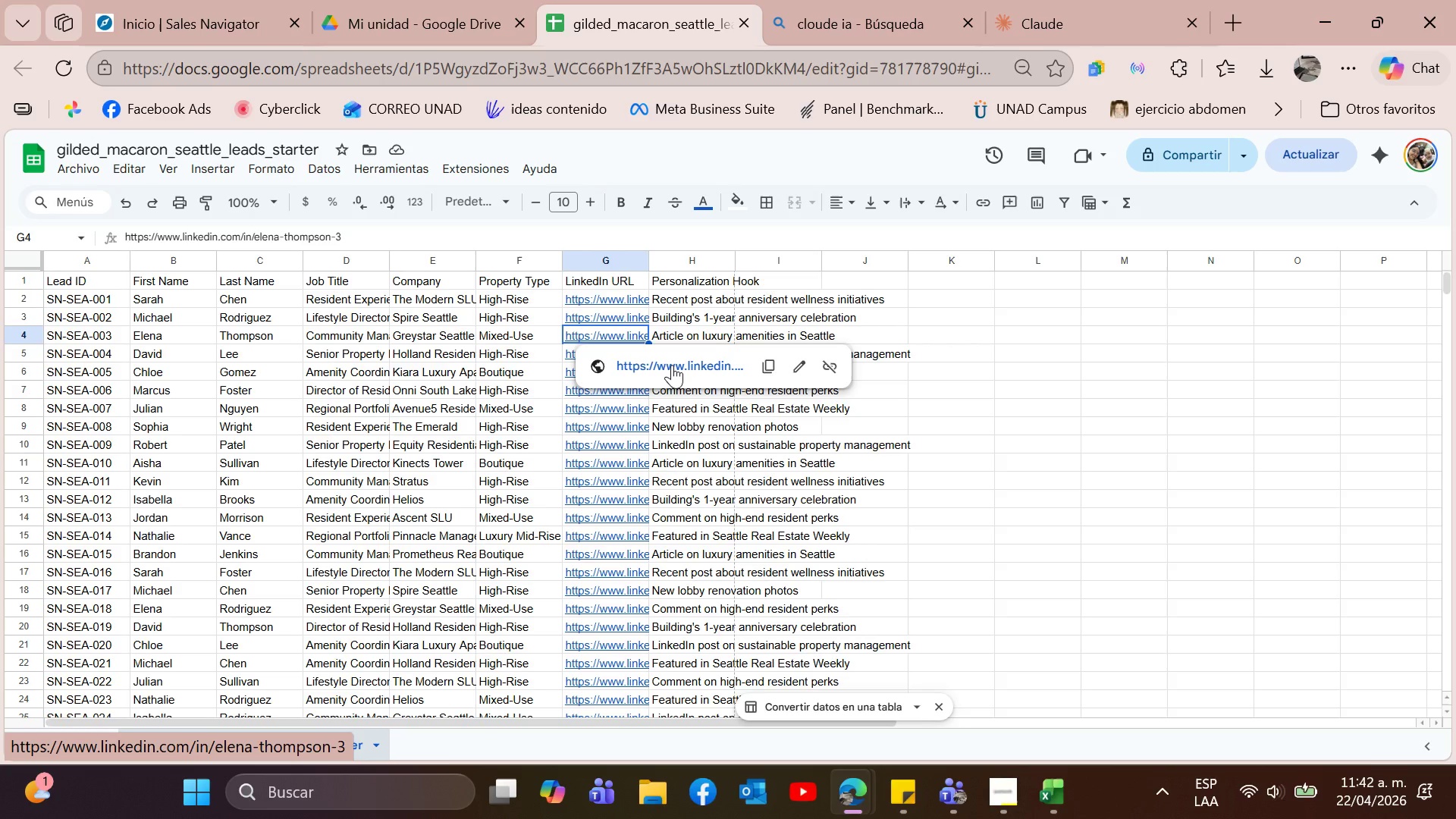 
left_click([672, 365])
 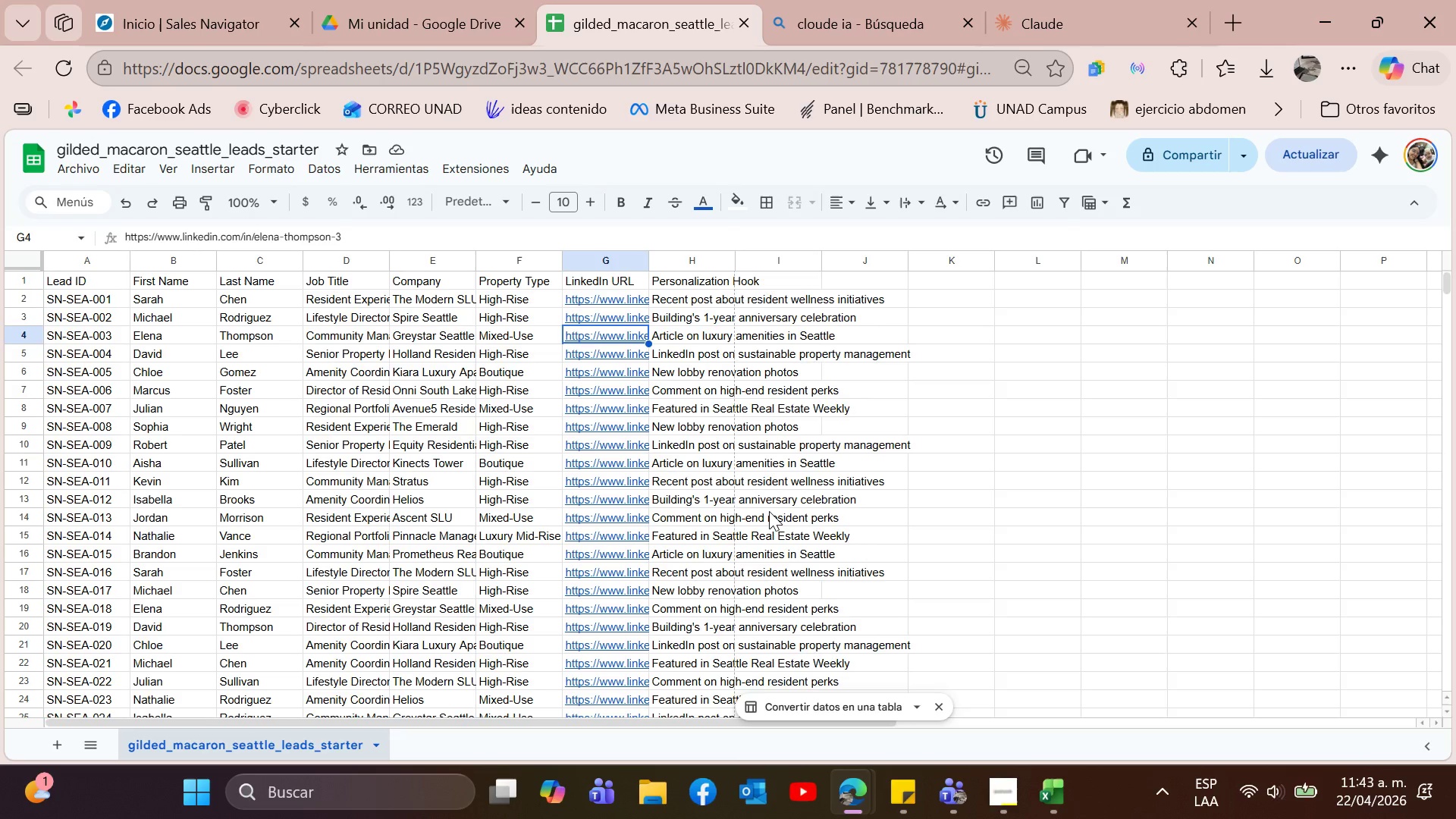 
wait(35.02)
 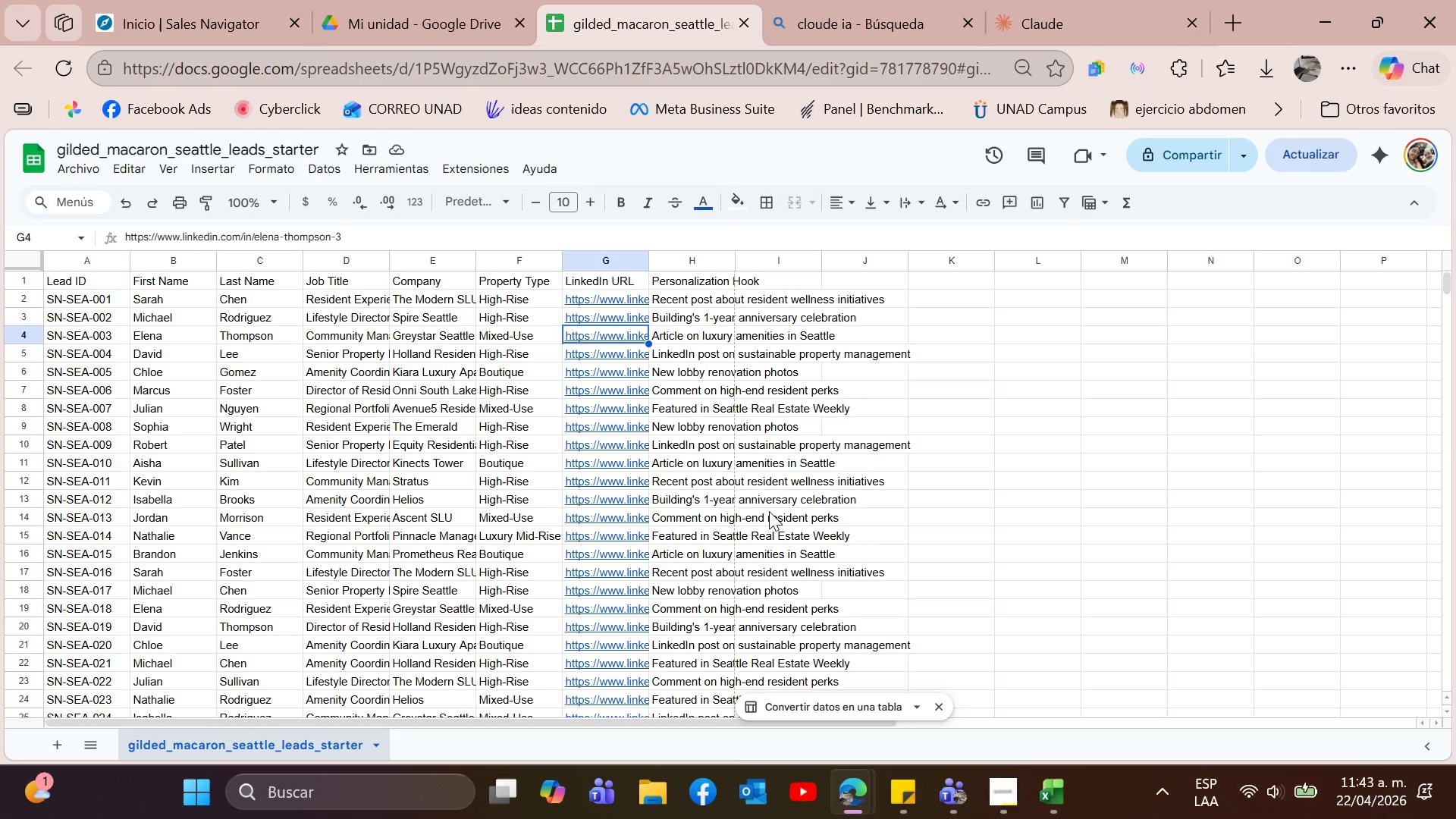 
left_click([598, 387])
 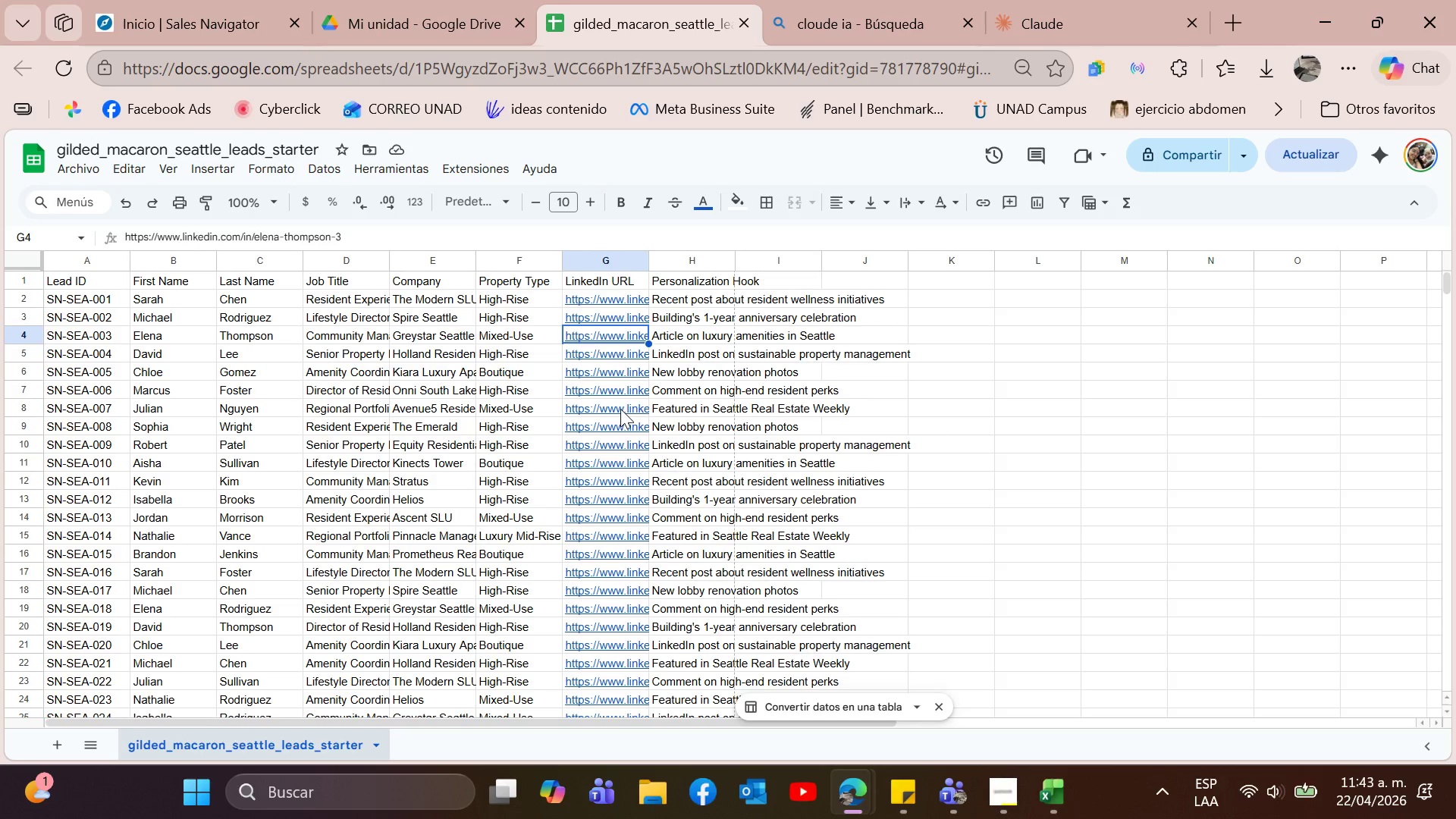 
left_click([620, 425])
 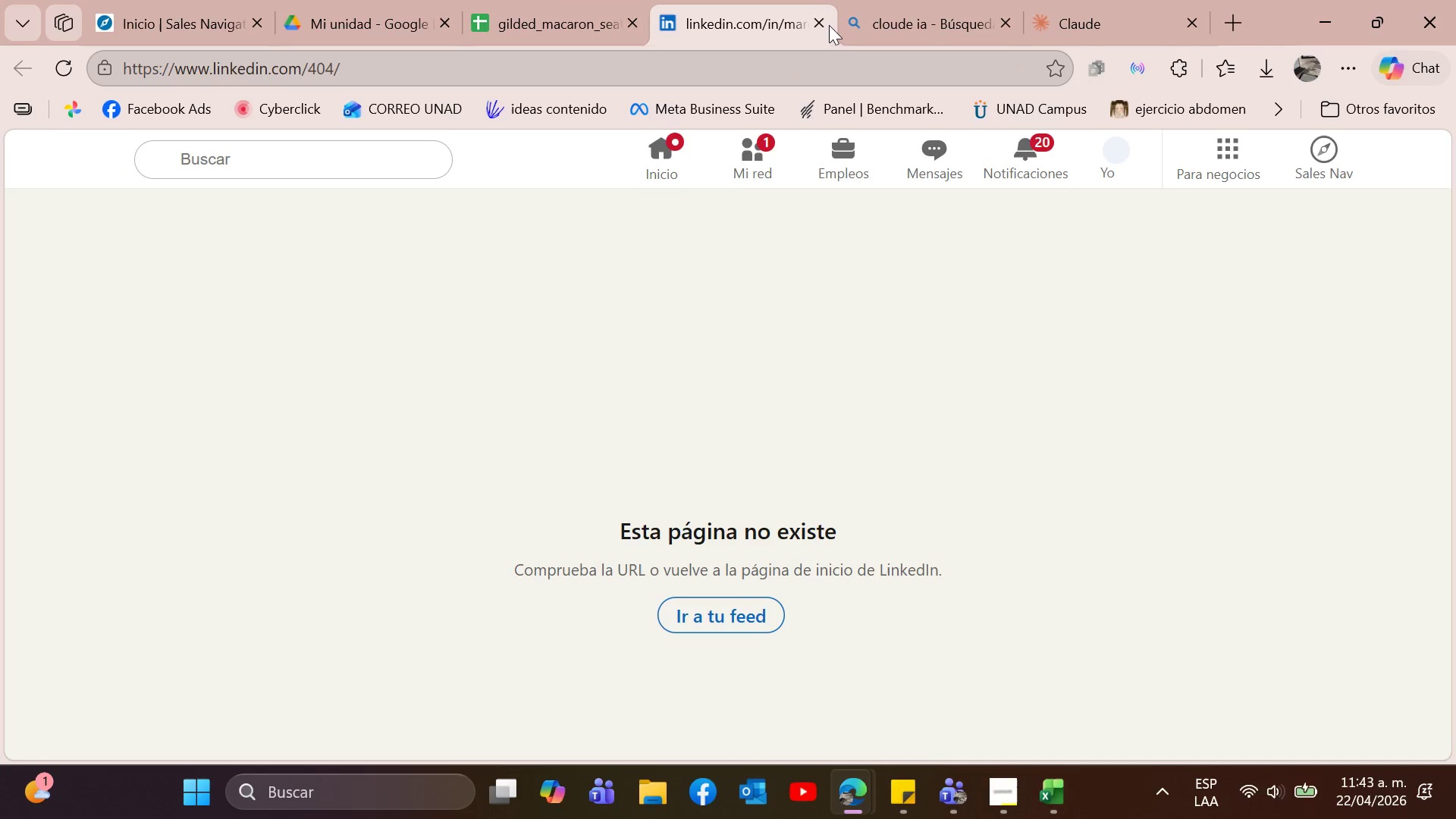 
left_click([824, 27])
 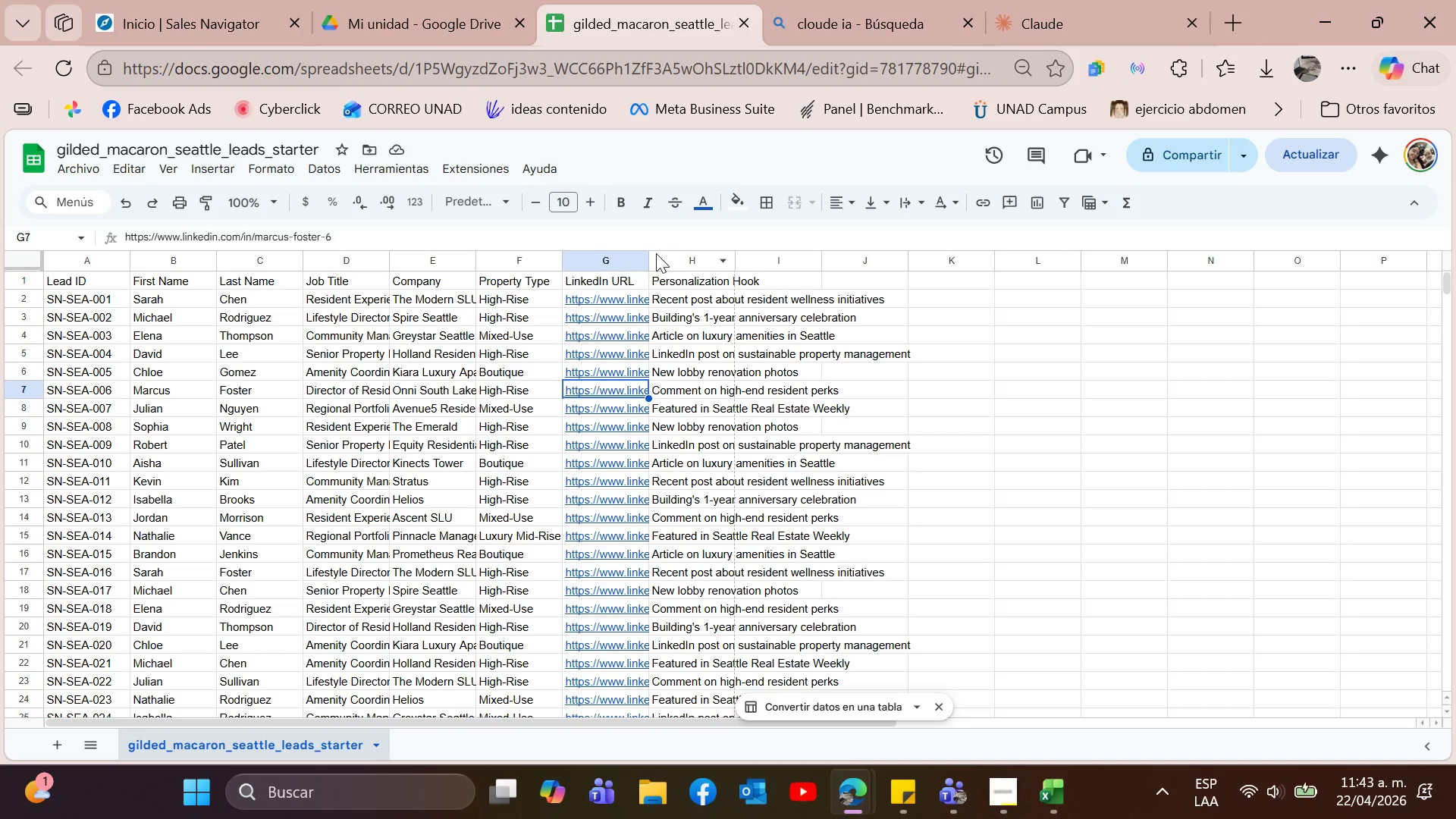 
left_click_drag(start_coordinate=[651, 257], to_coordinate=[925, 279])
 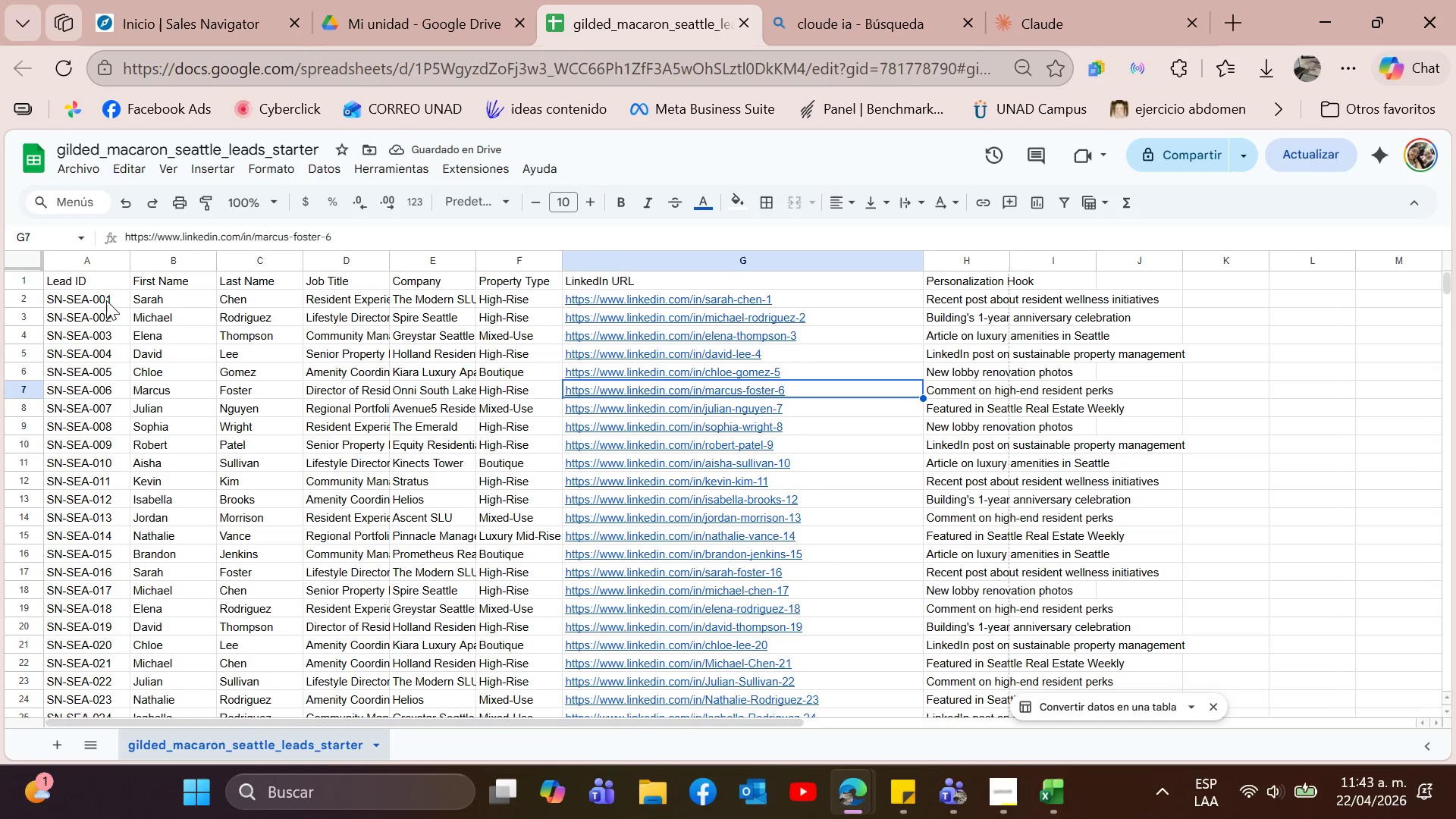 
double_click([263, 391])
 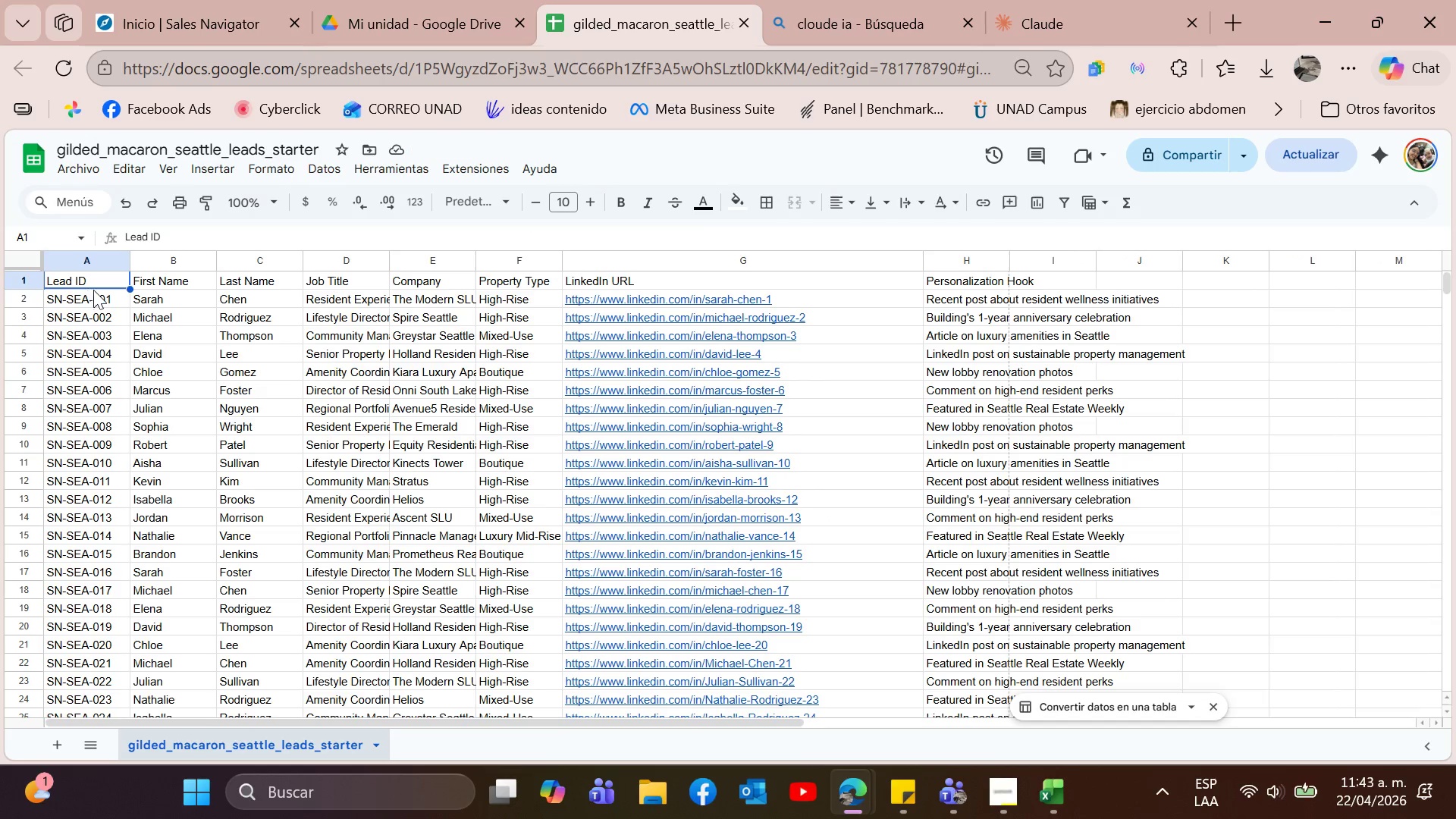 
double_click([101, 297])
 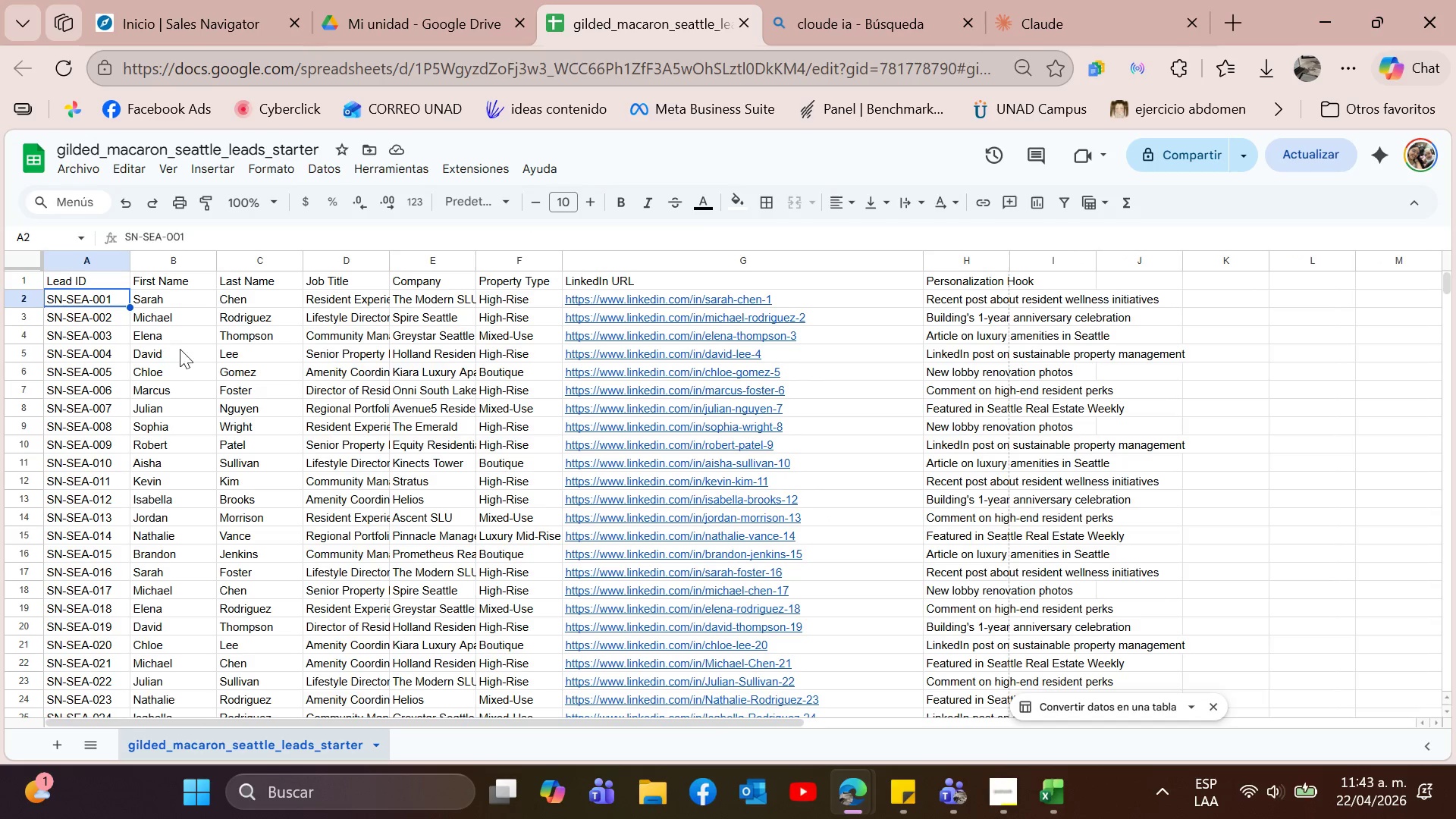 
scroll: coordinate [202, 389], scroll_direction: down, amount: 10.0
 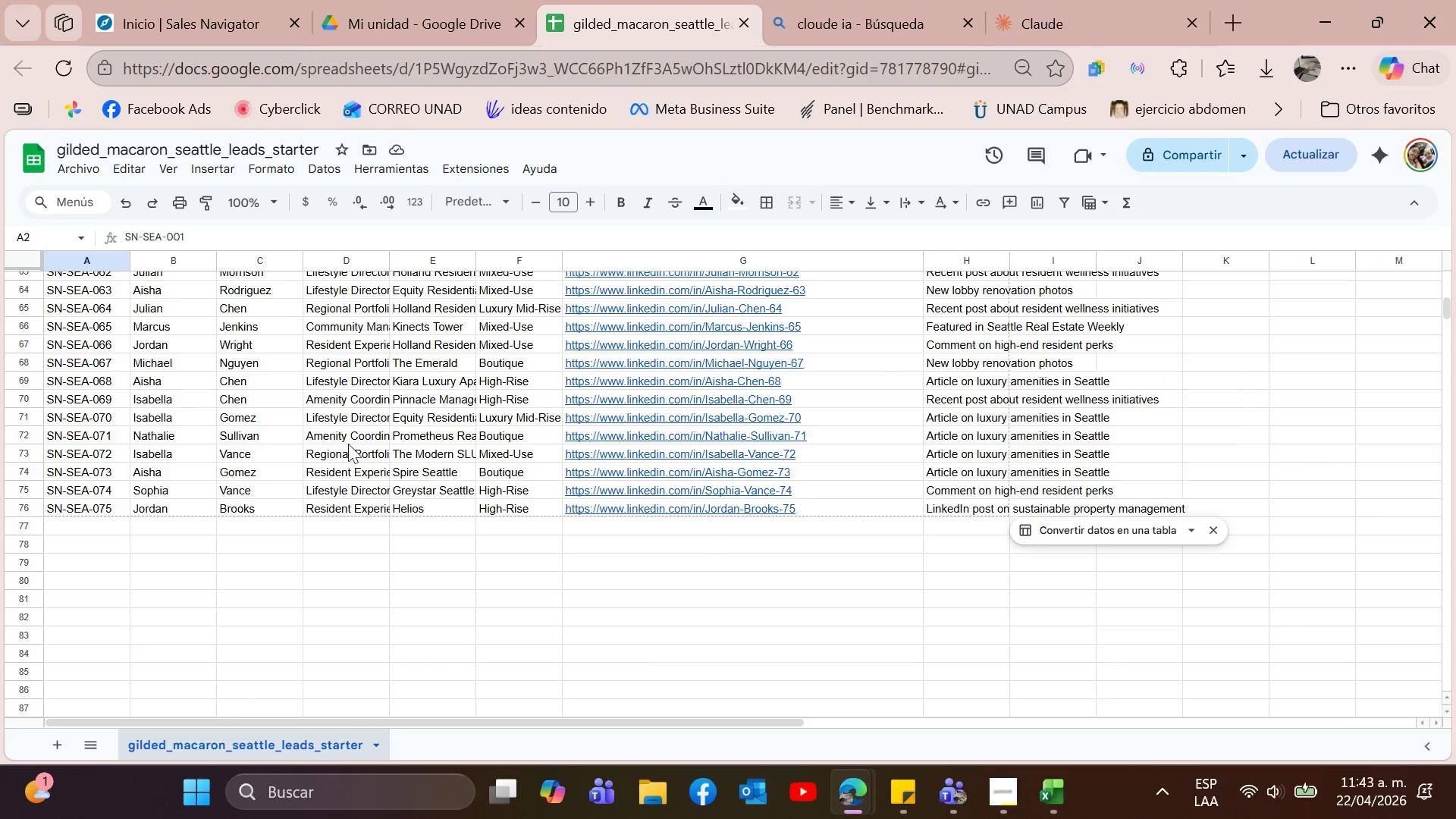 
scroll: coordinate [345, 443], scroll_direction: up, amount: 19.0
 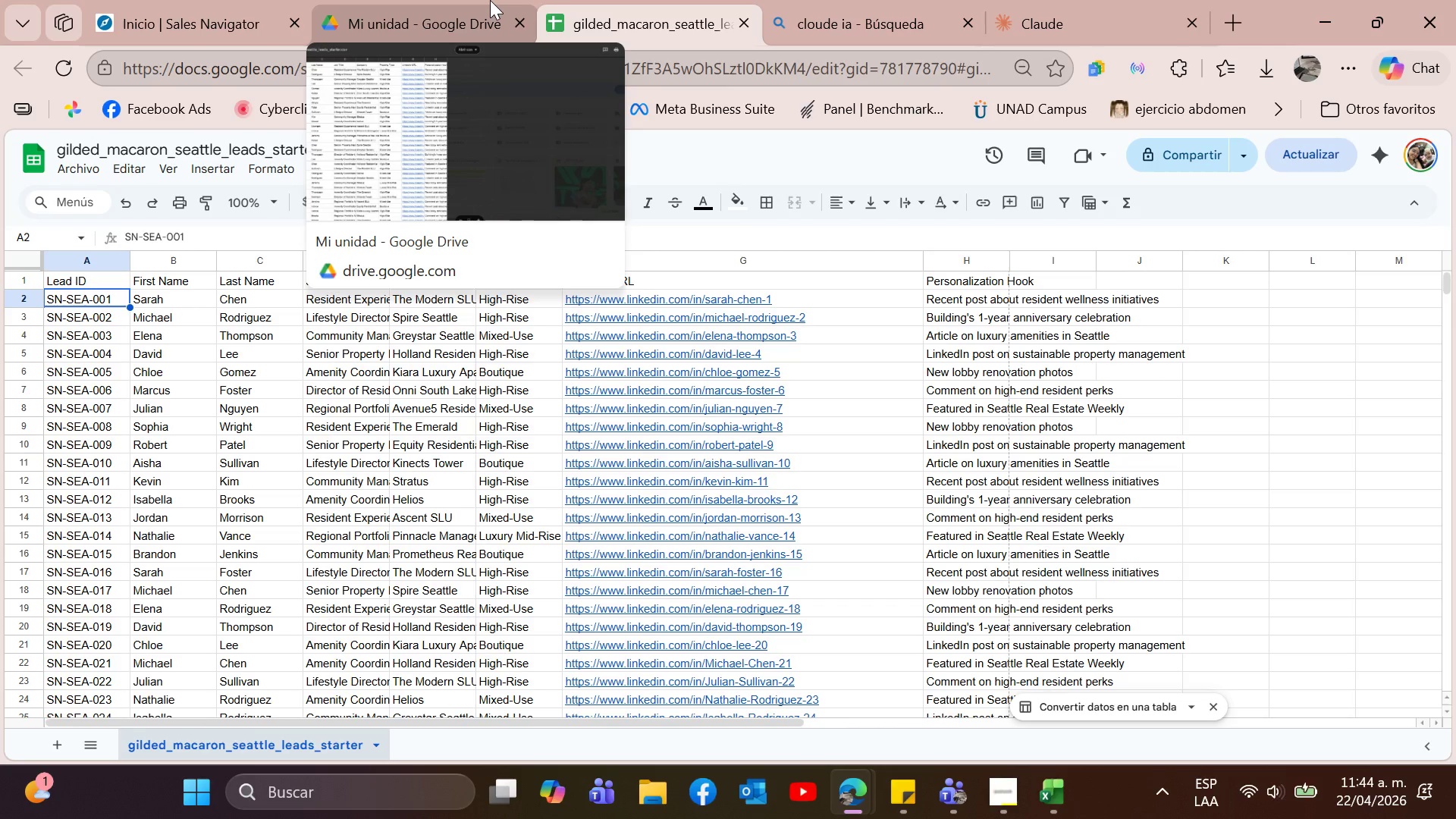 
wait(34.7)
 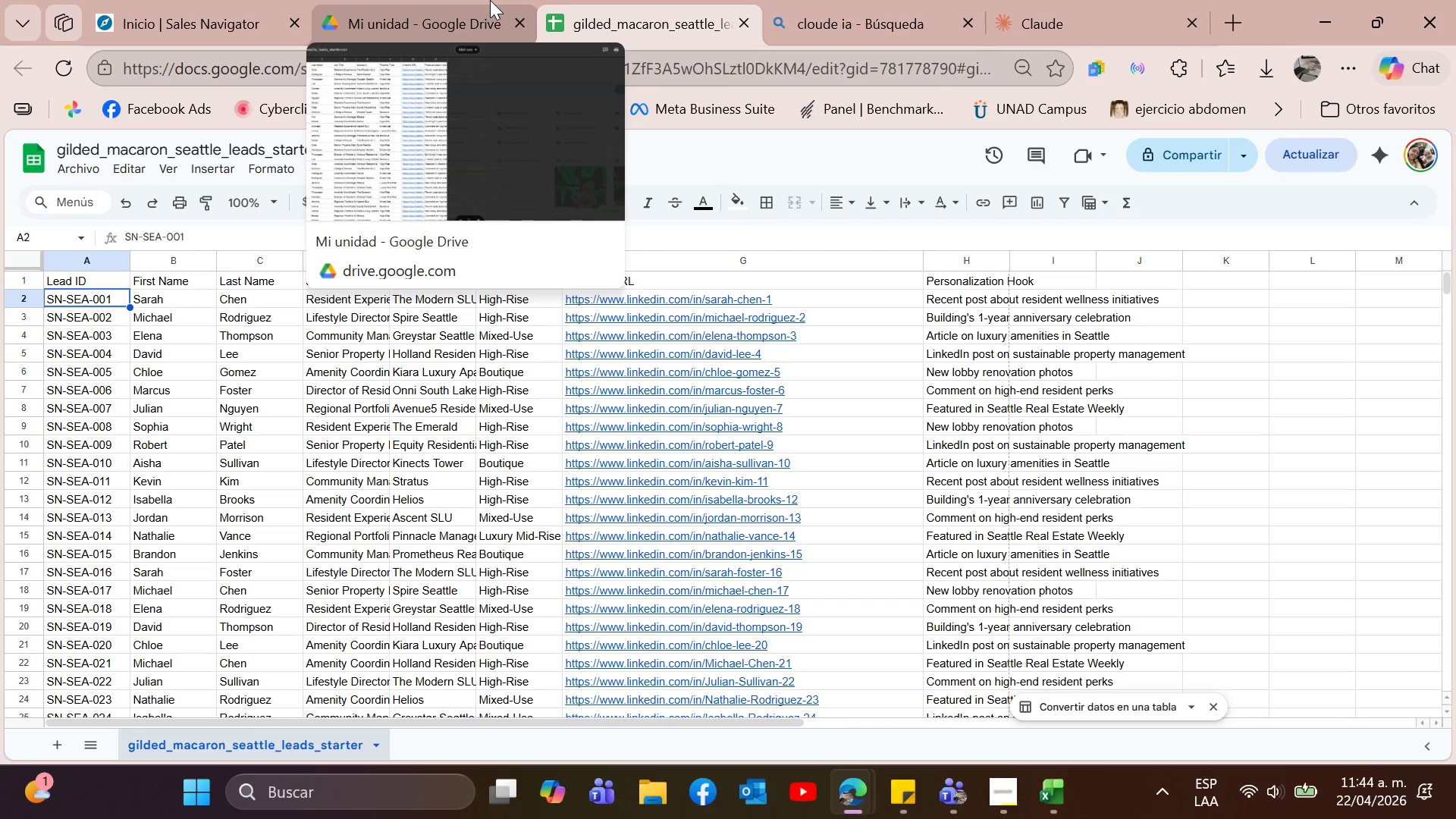 
left_click_drag(start_coordinate=[1010, 261], to_coordinate=[1080, 275])
 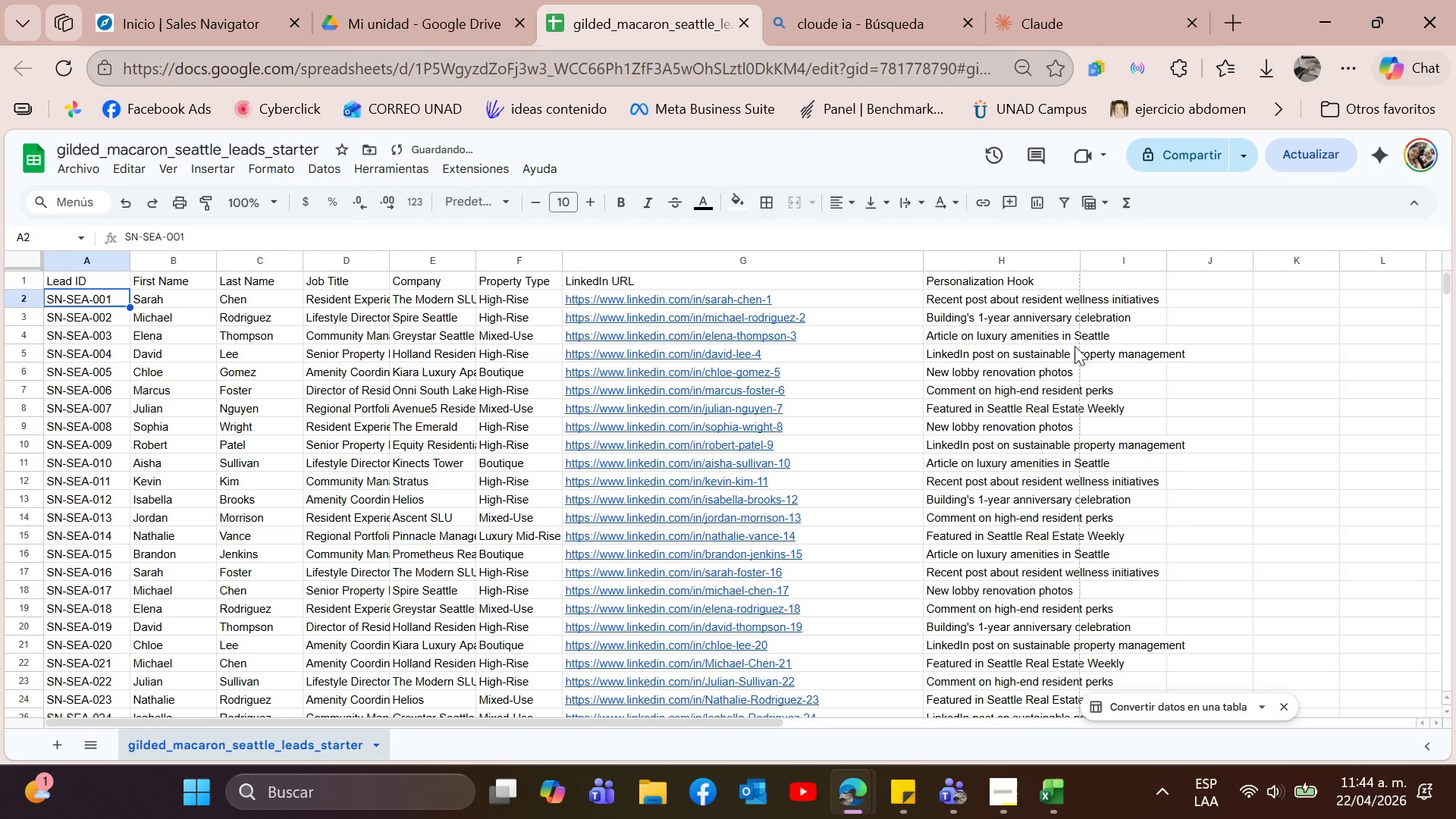 
left_click([1073, 385])
 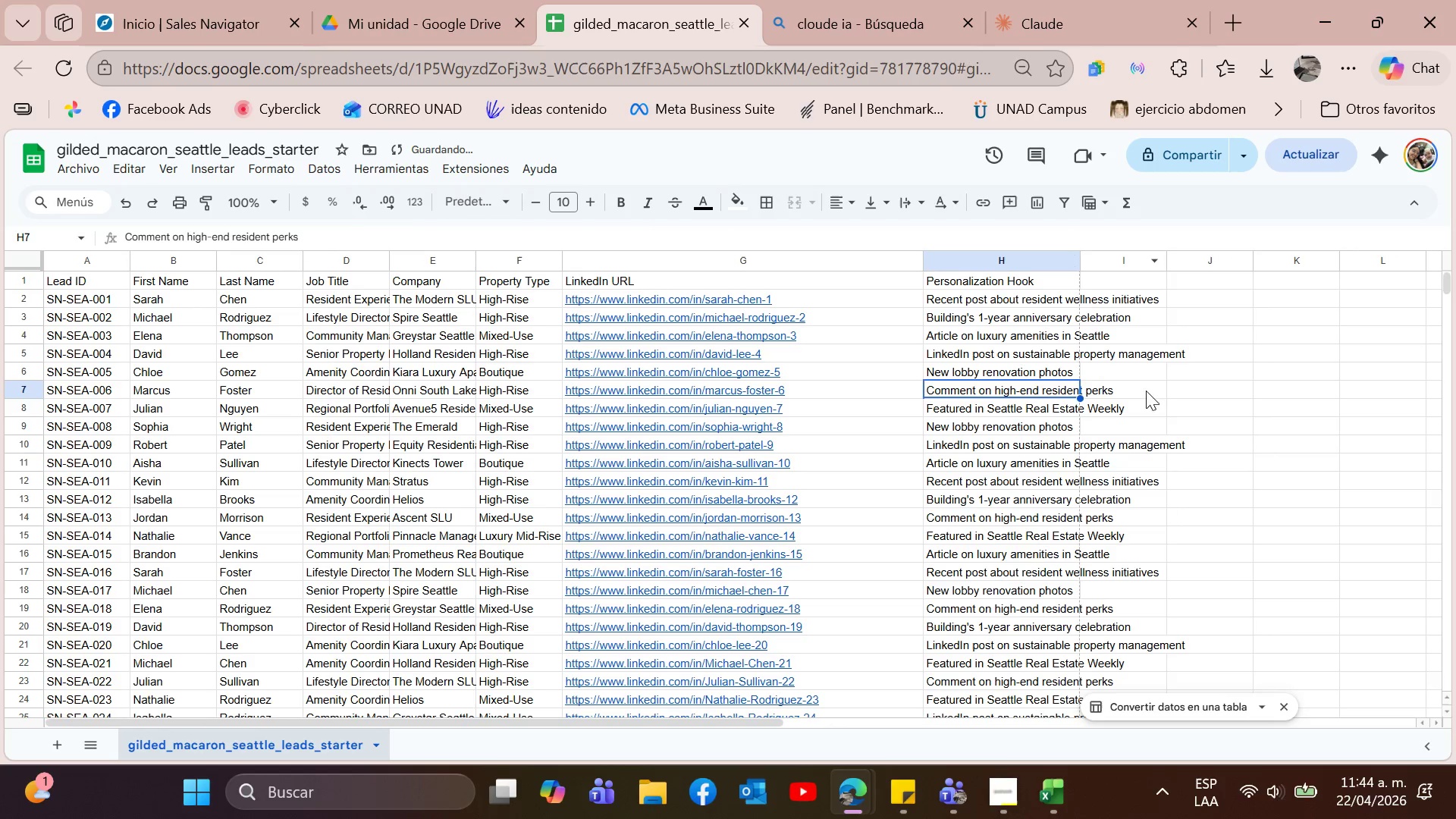 
left_click([1148, 404])
 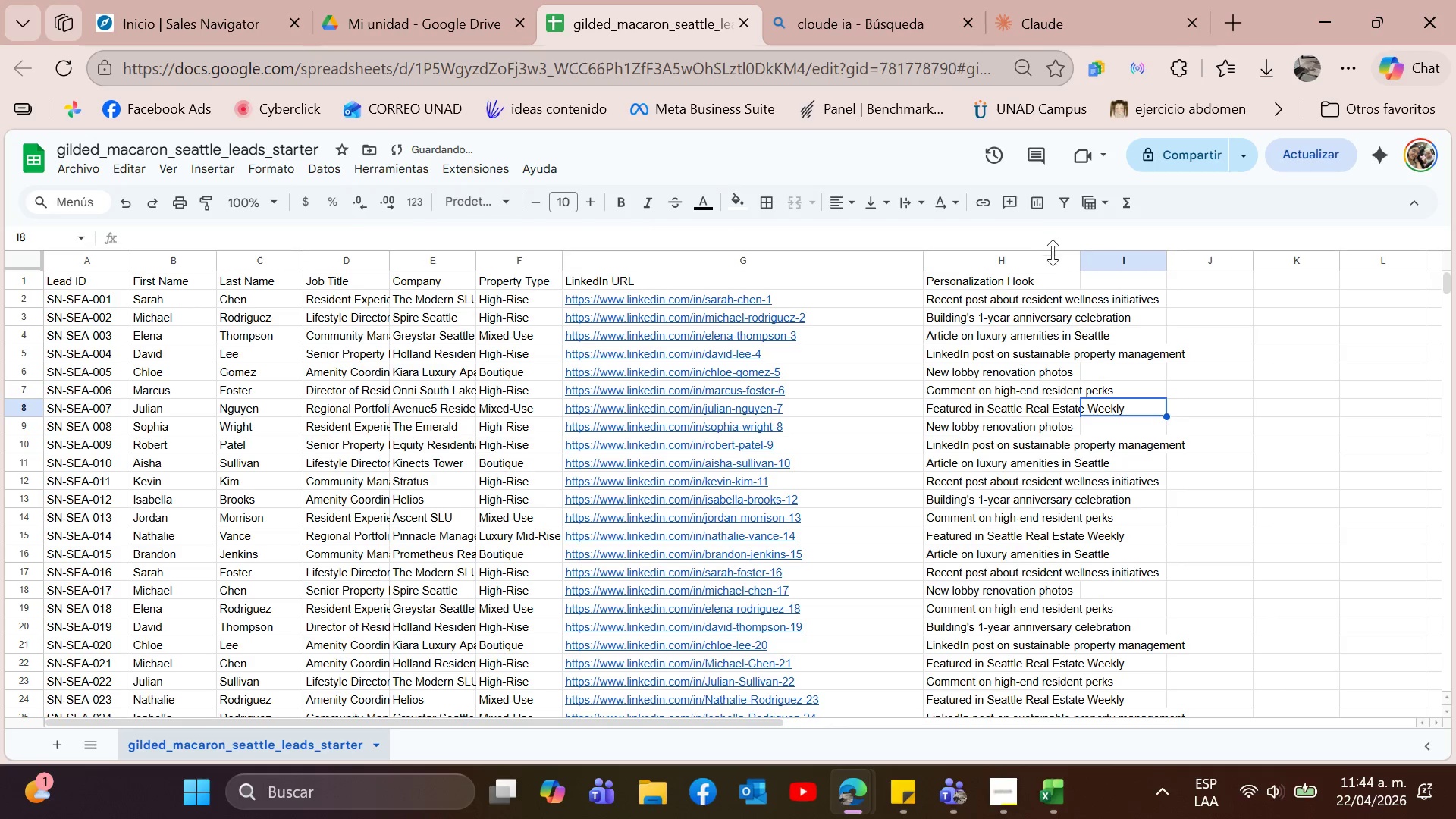 
left_click([1056, 262])
 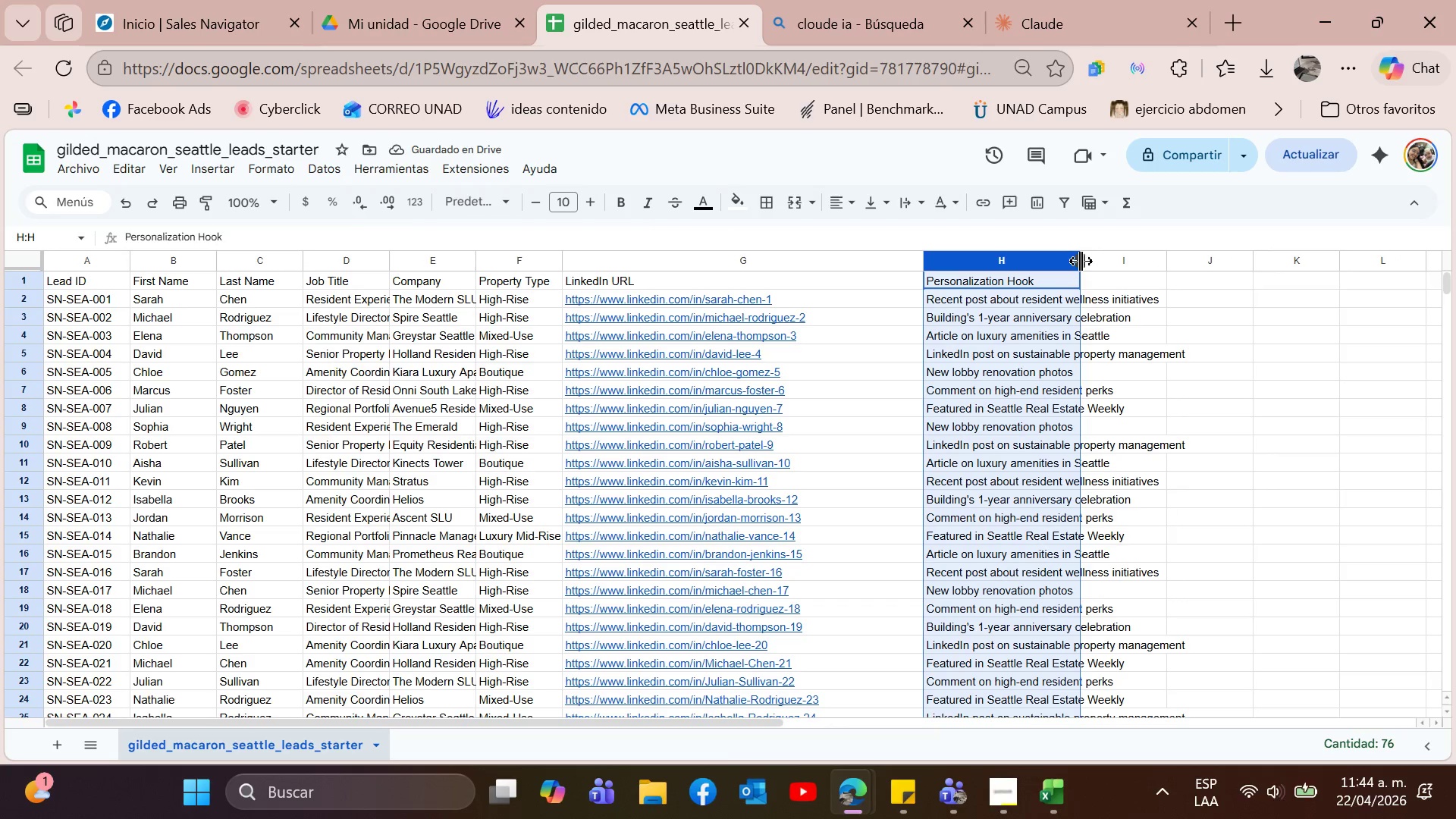 
double_click([1079, 262])
 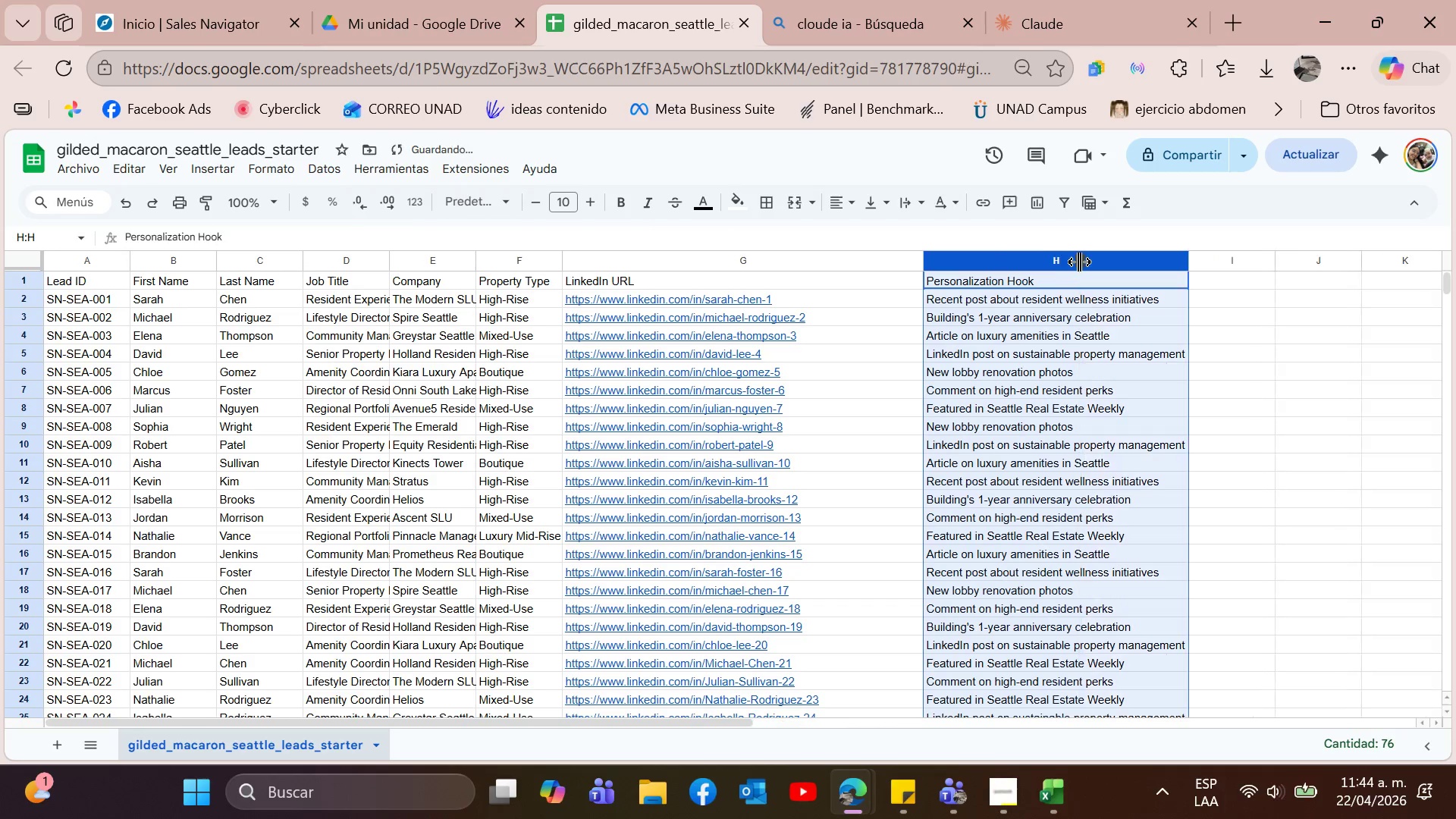 
triple_click([1079, 262])
 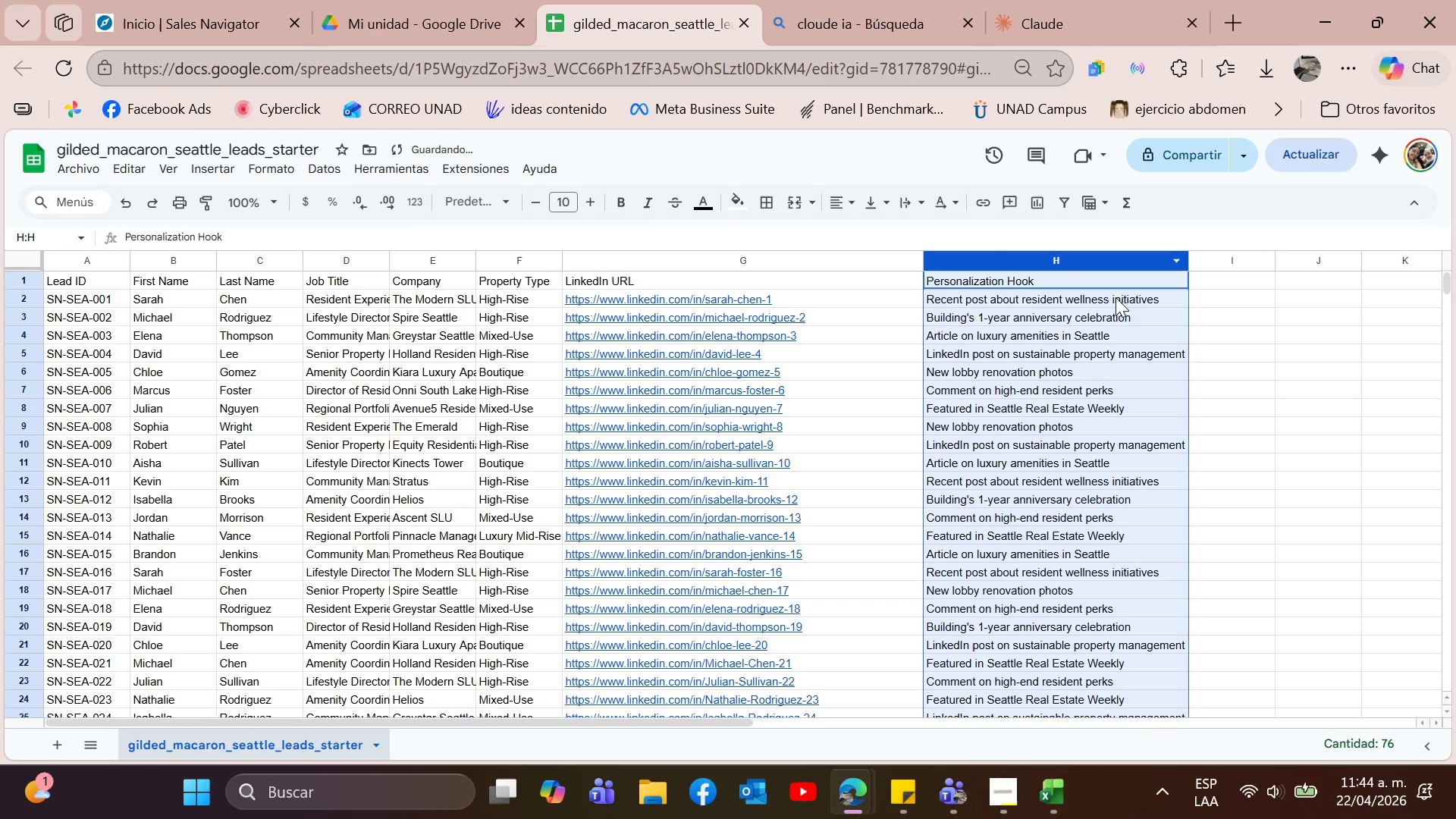 
left_click([1237, 381])
 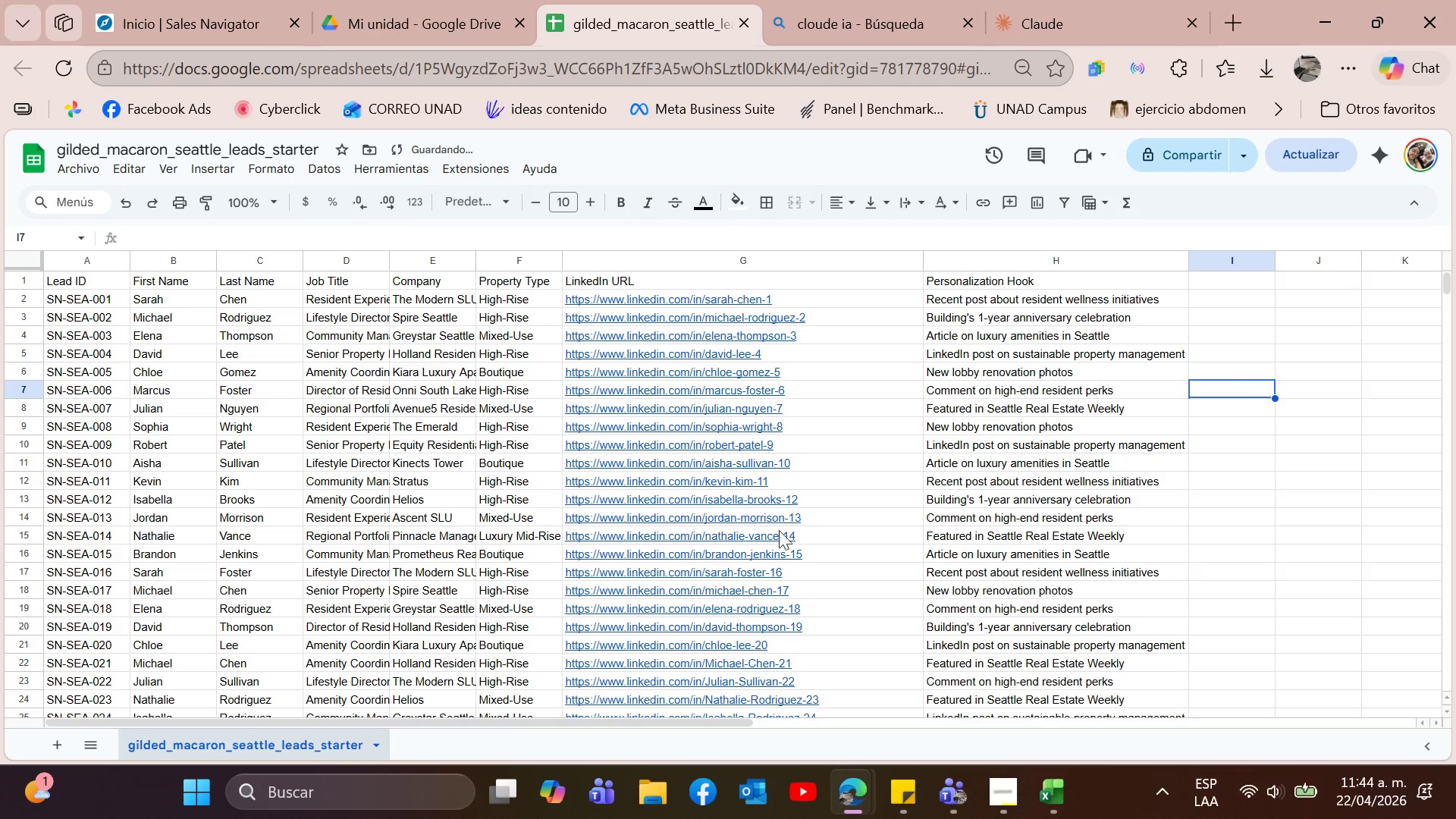 
scroll: coordinate [696, 367], scroll_direction: up, amount: 7.0
 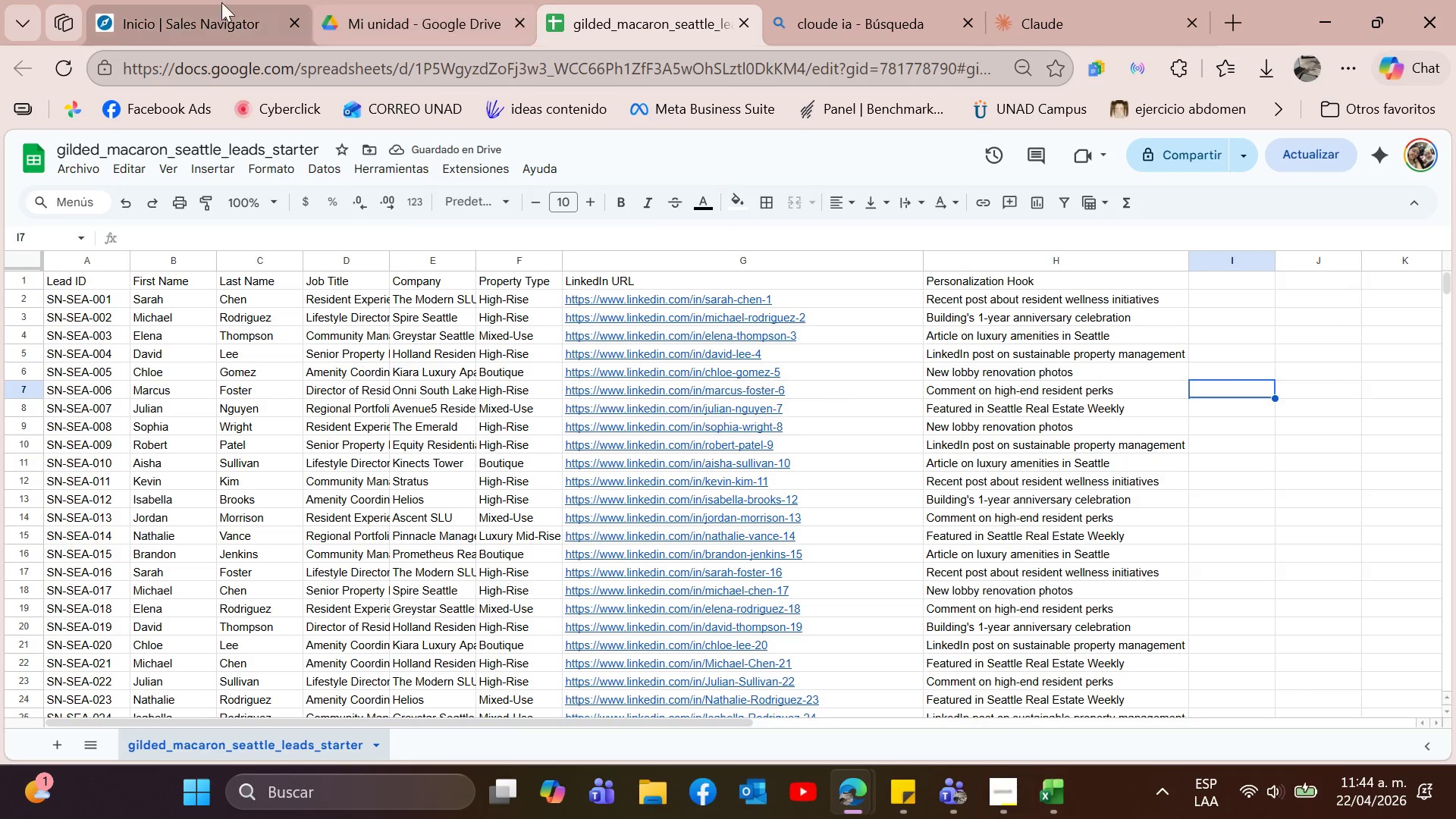 
left_click([220, 2])
 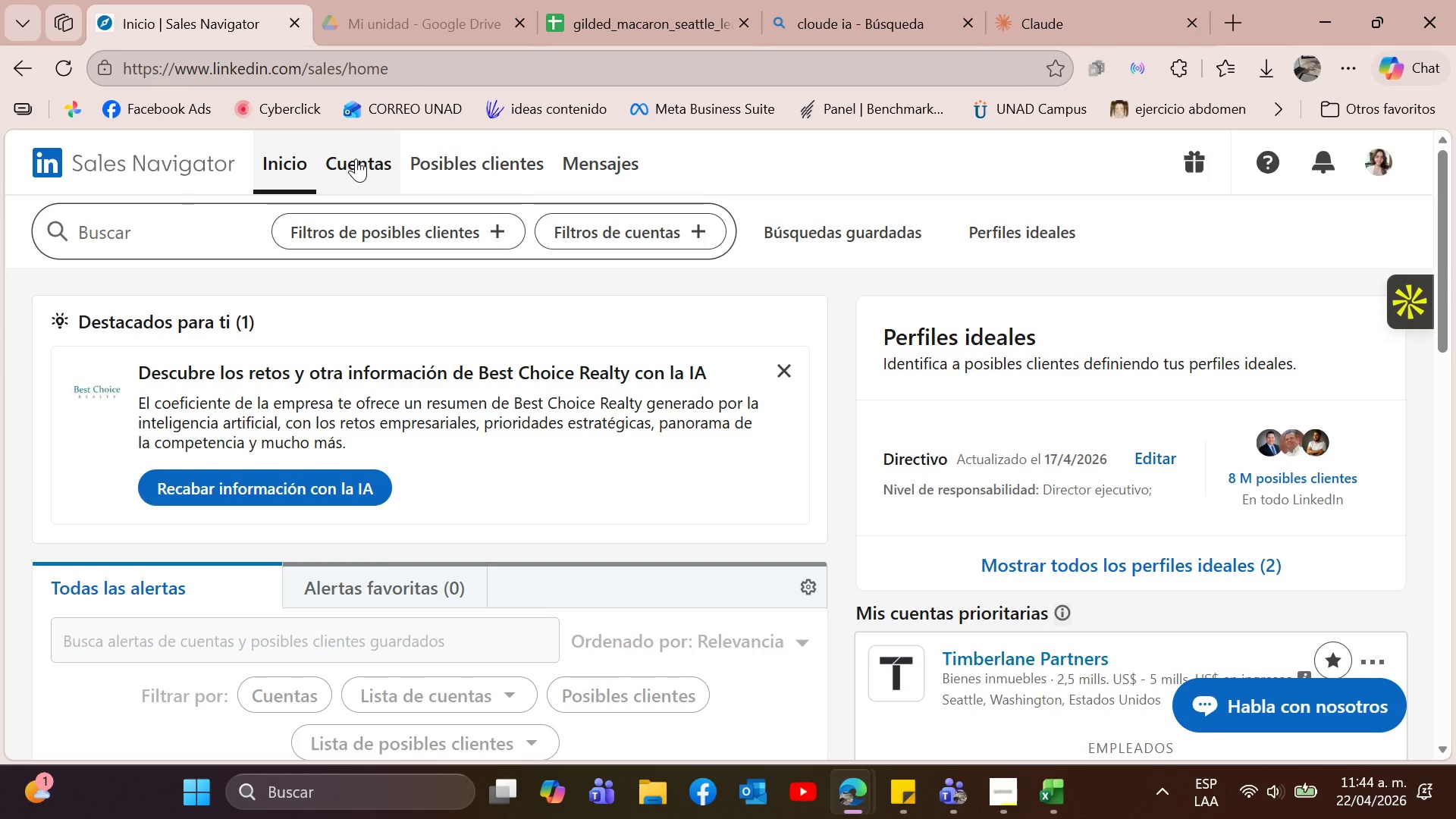 
wait(9.39)
 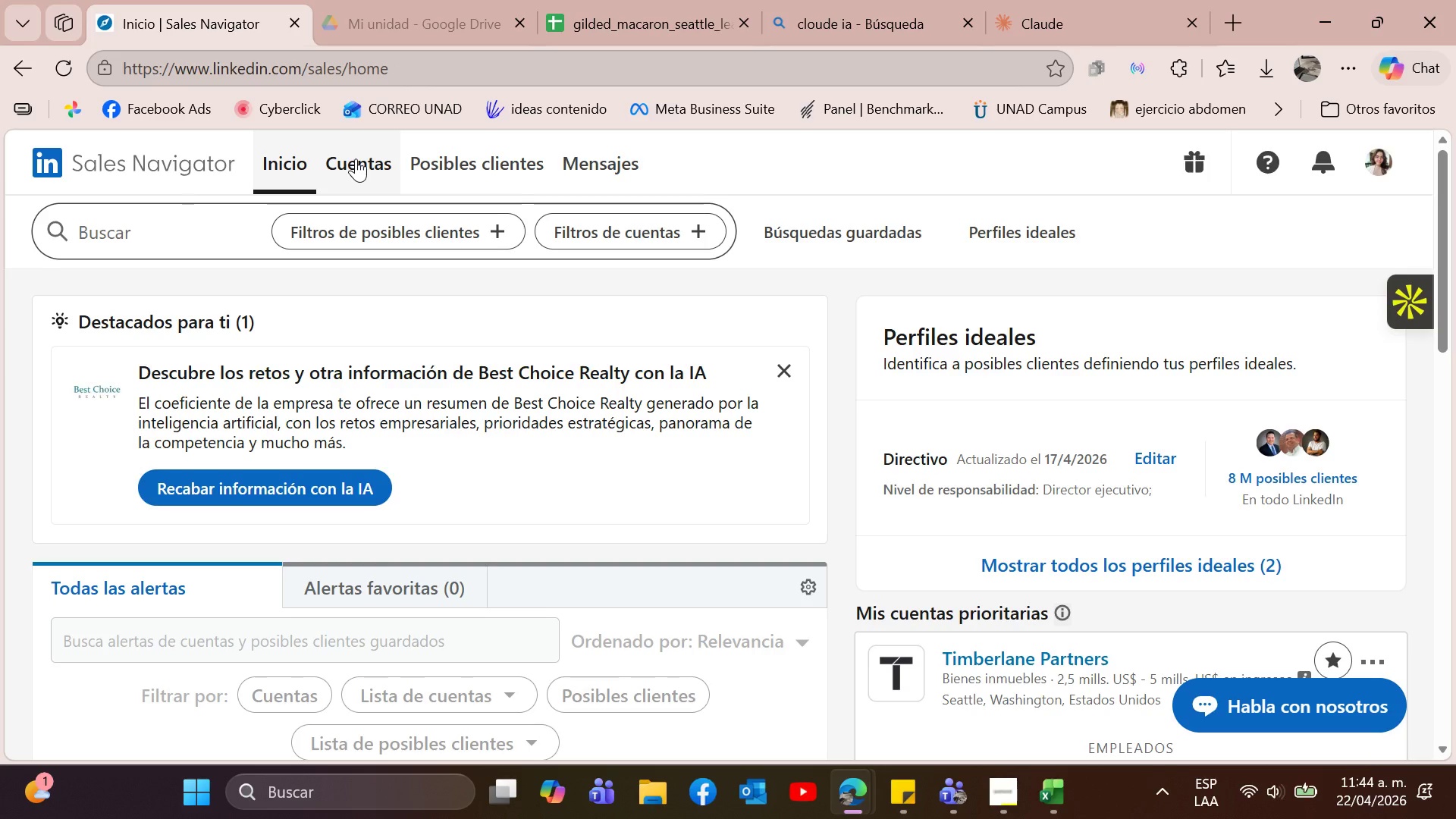 
left_click([1056, 783])
 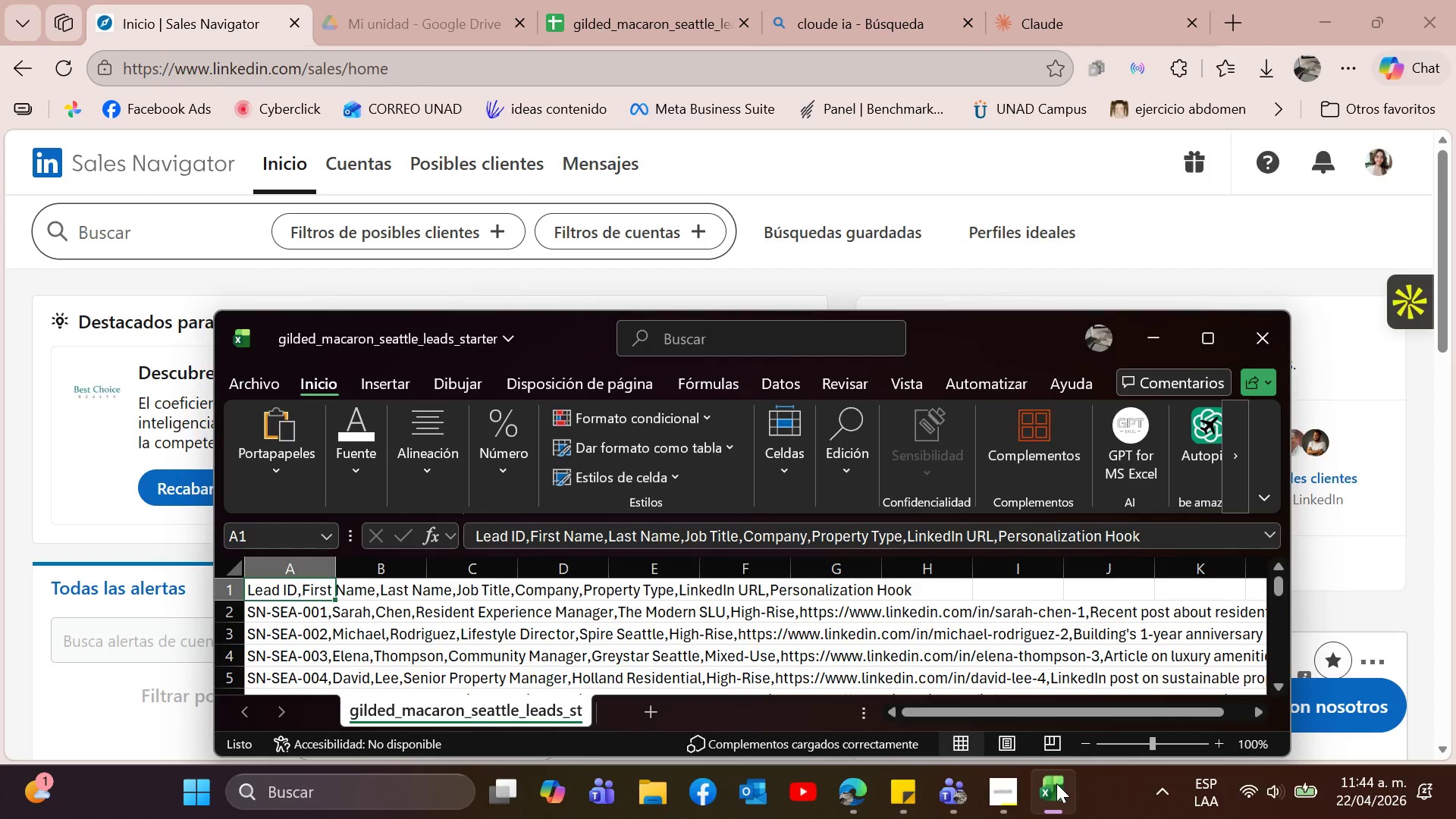 
left_click([1056, 783])
 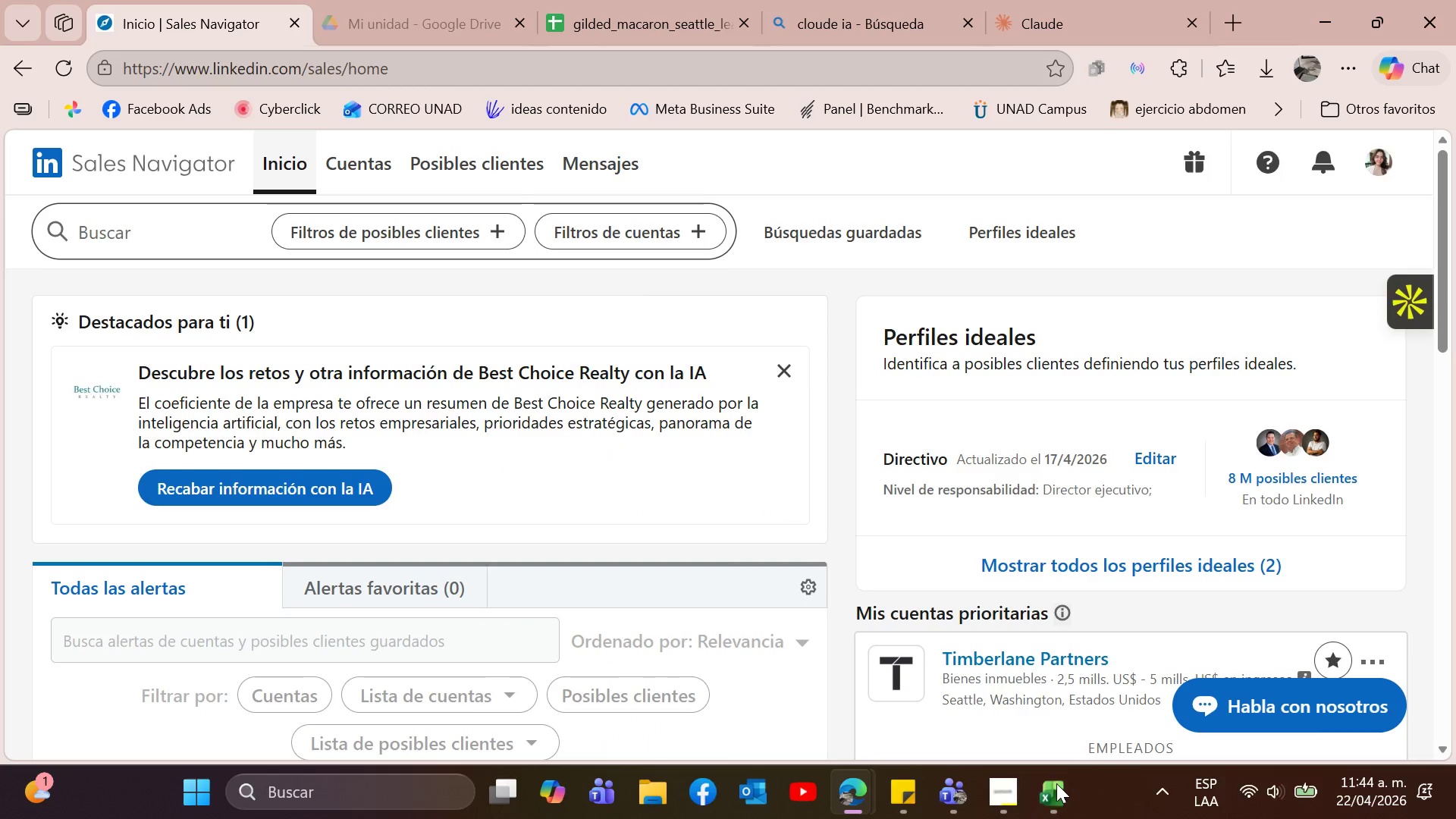 
left_click([1056, 783])
 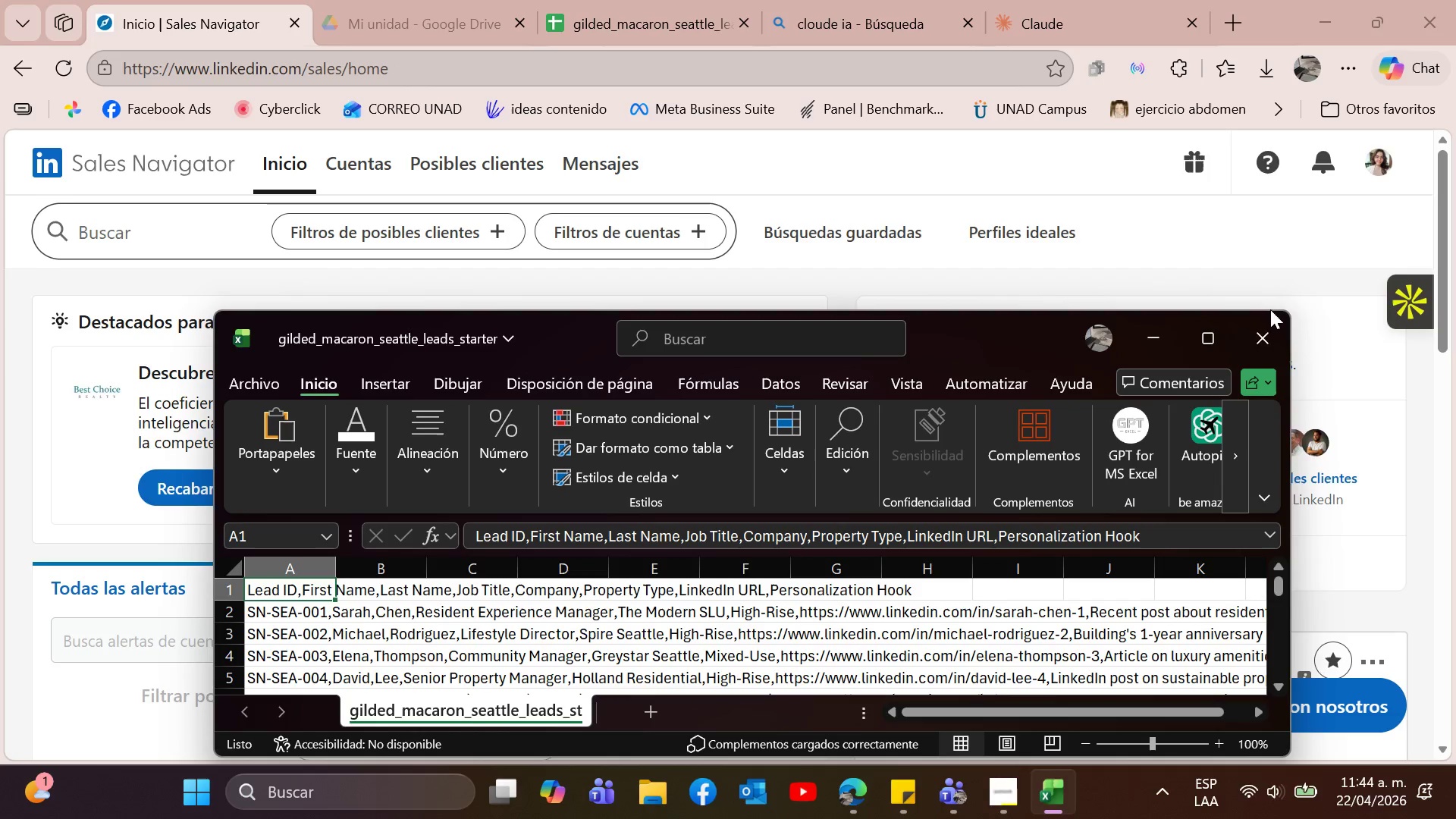 
left_click([1264, 344])
 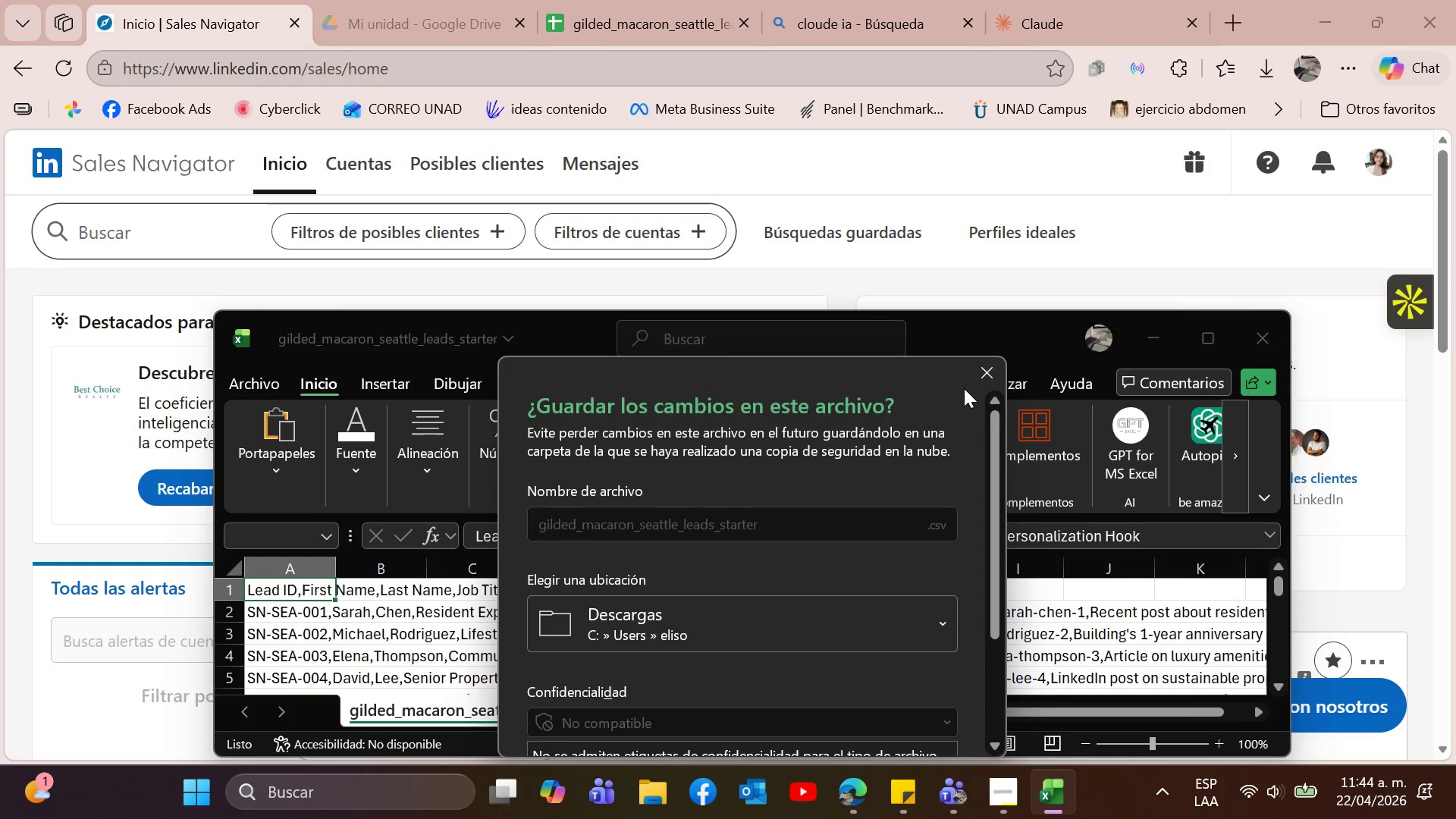 
scroll: coordinate [891, 654], scroll_direction: down, amount: 3.0